 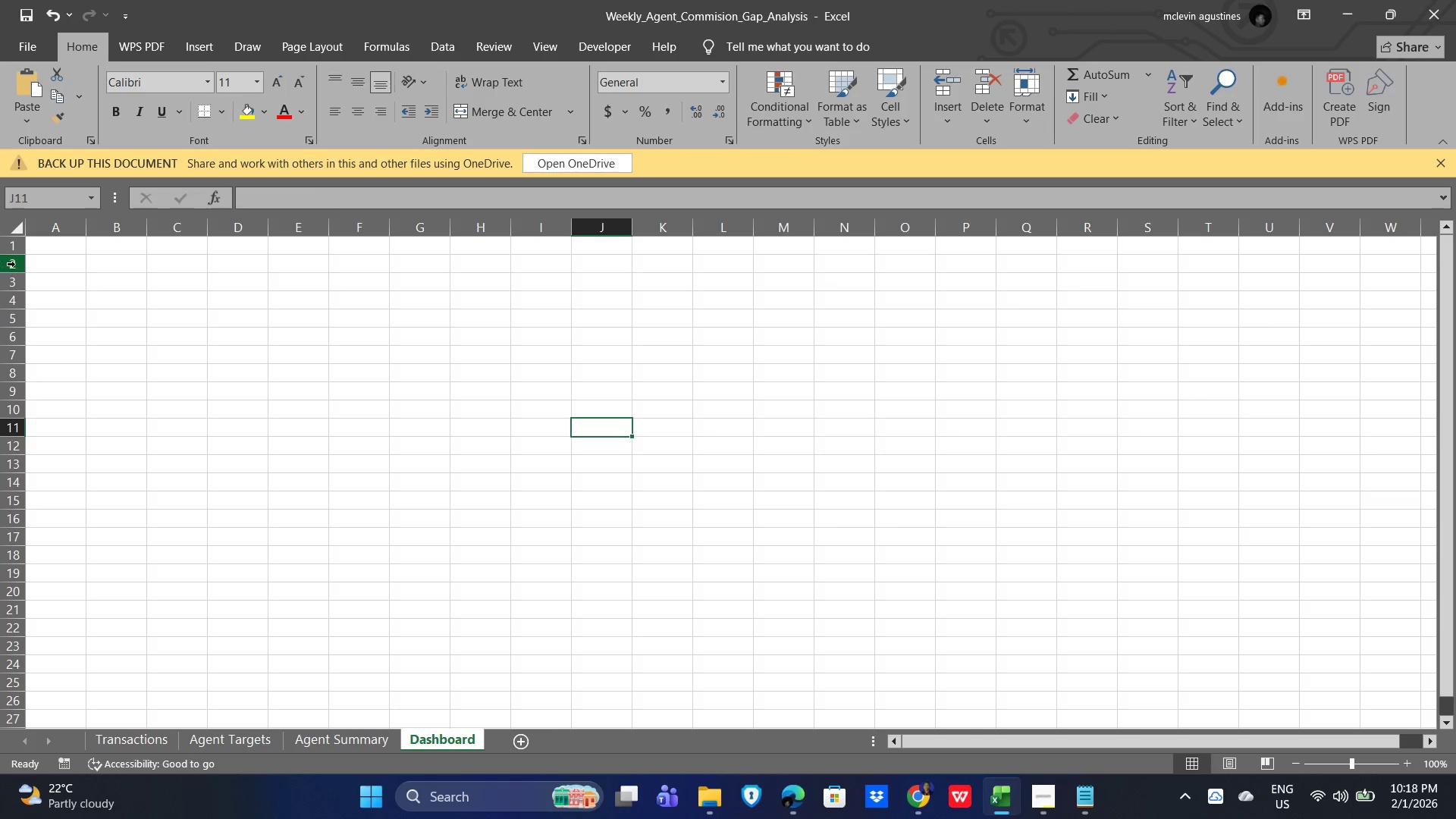 
left_click([1034, 811])
 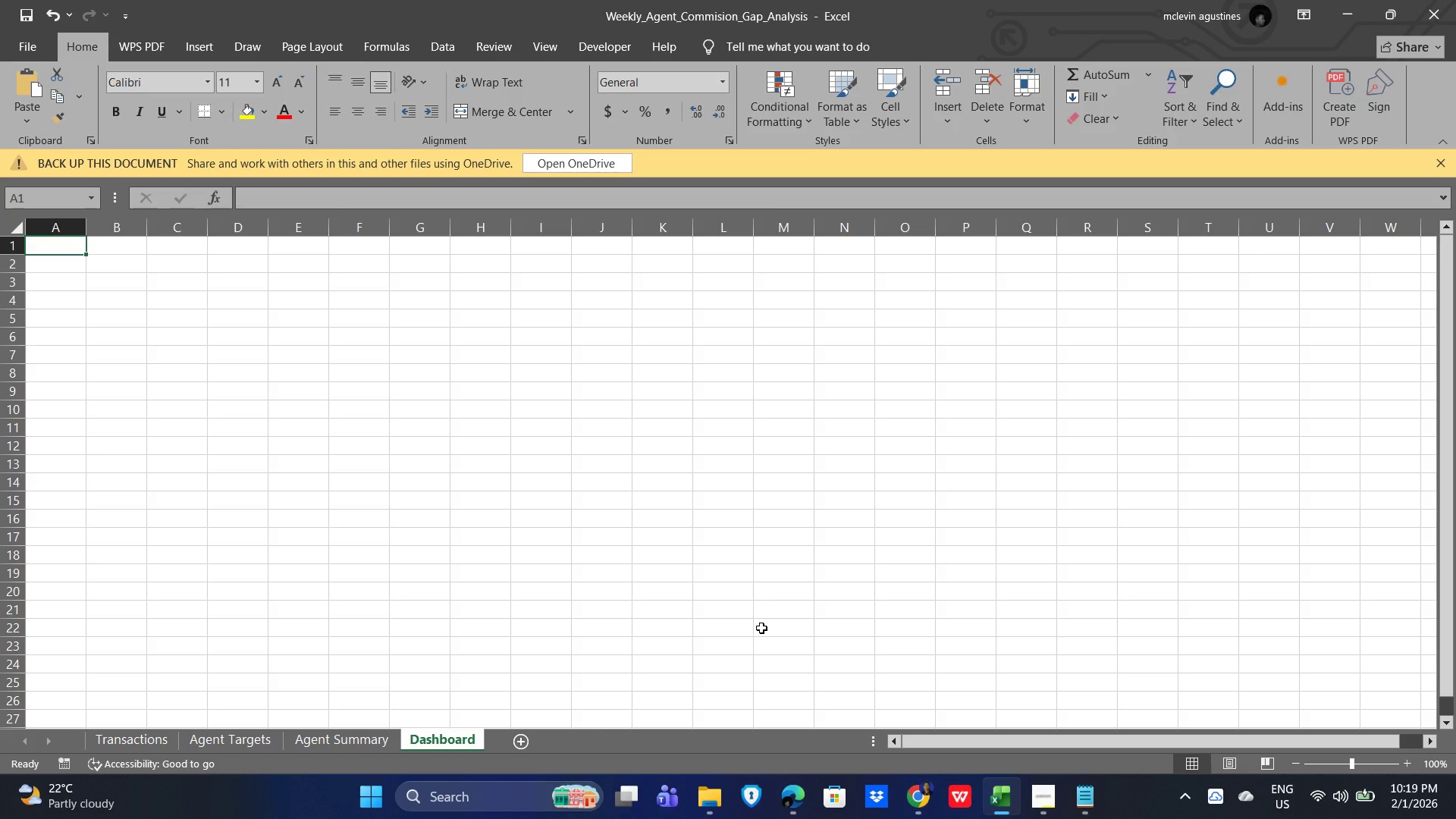 
wait(23.38)
 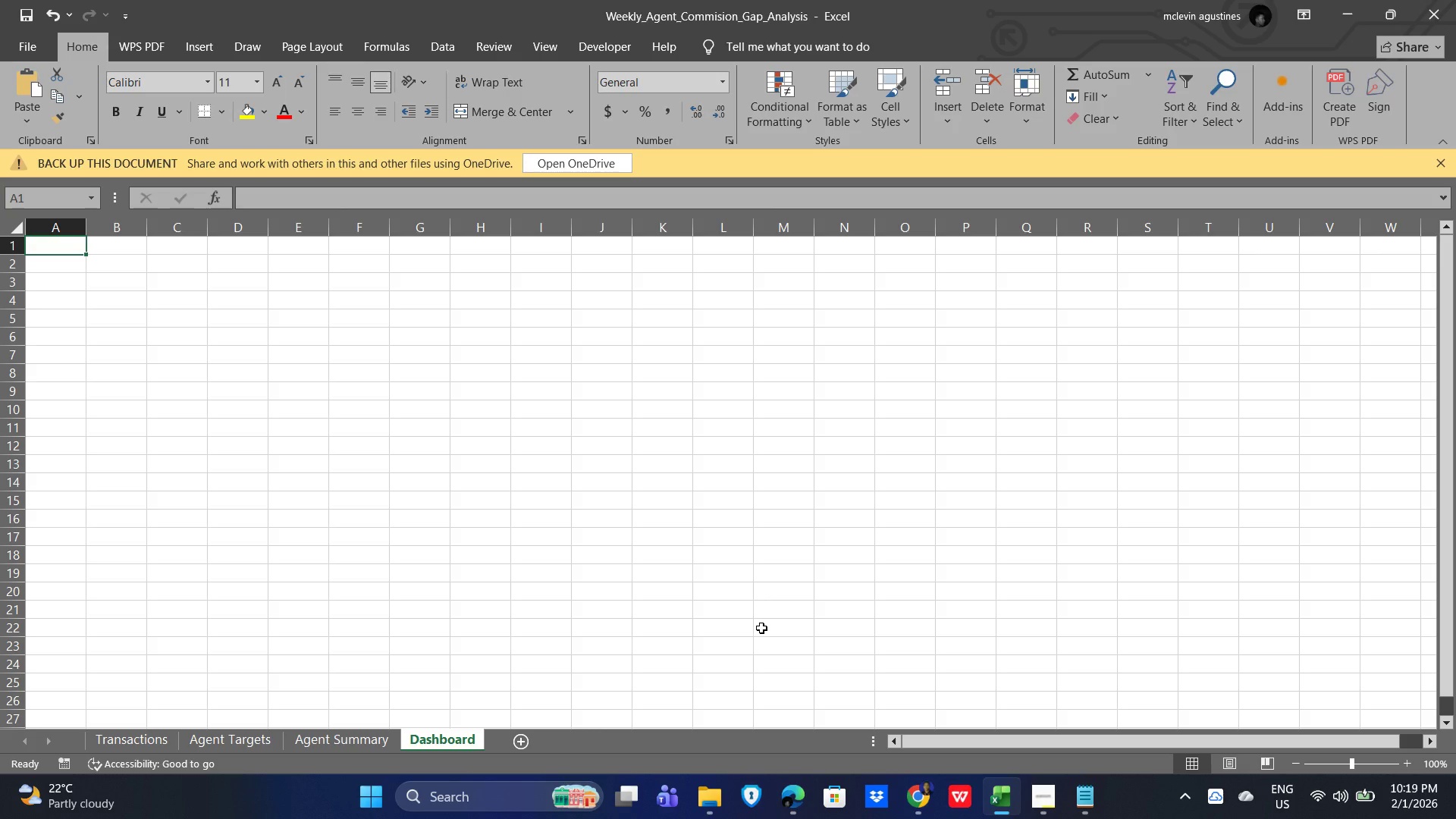 
left_click_drag(start_coordinate=[192, 303], to_coordinate=[165, 297])
 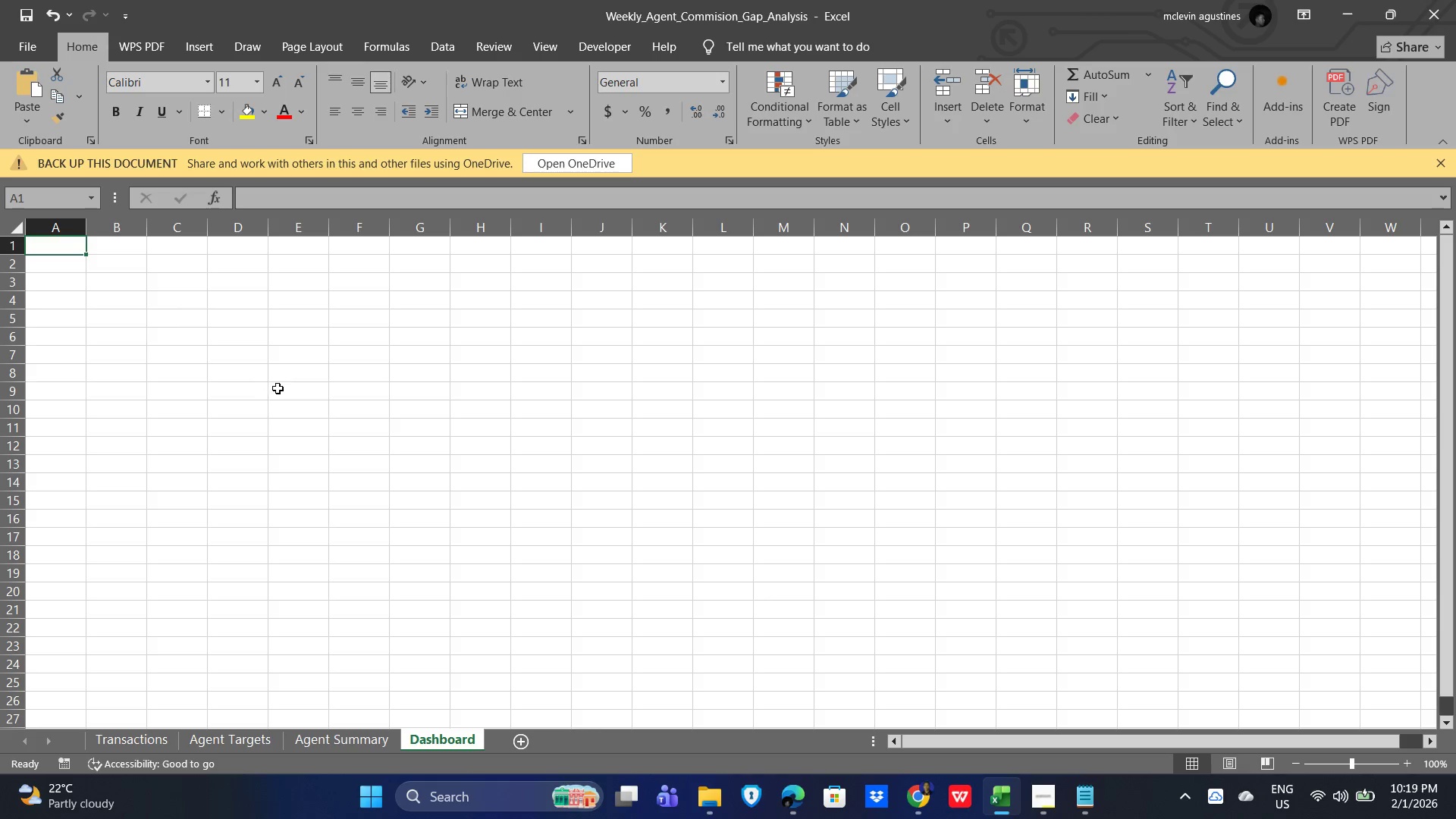 
wait(16.38)
 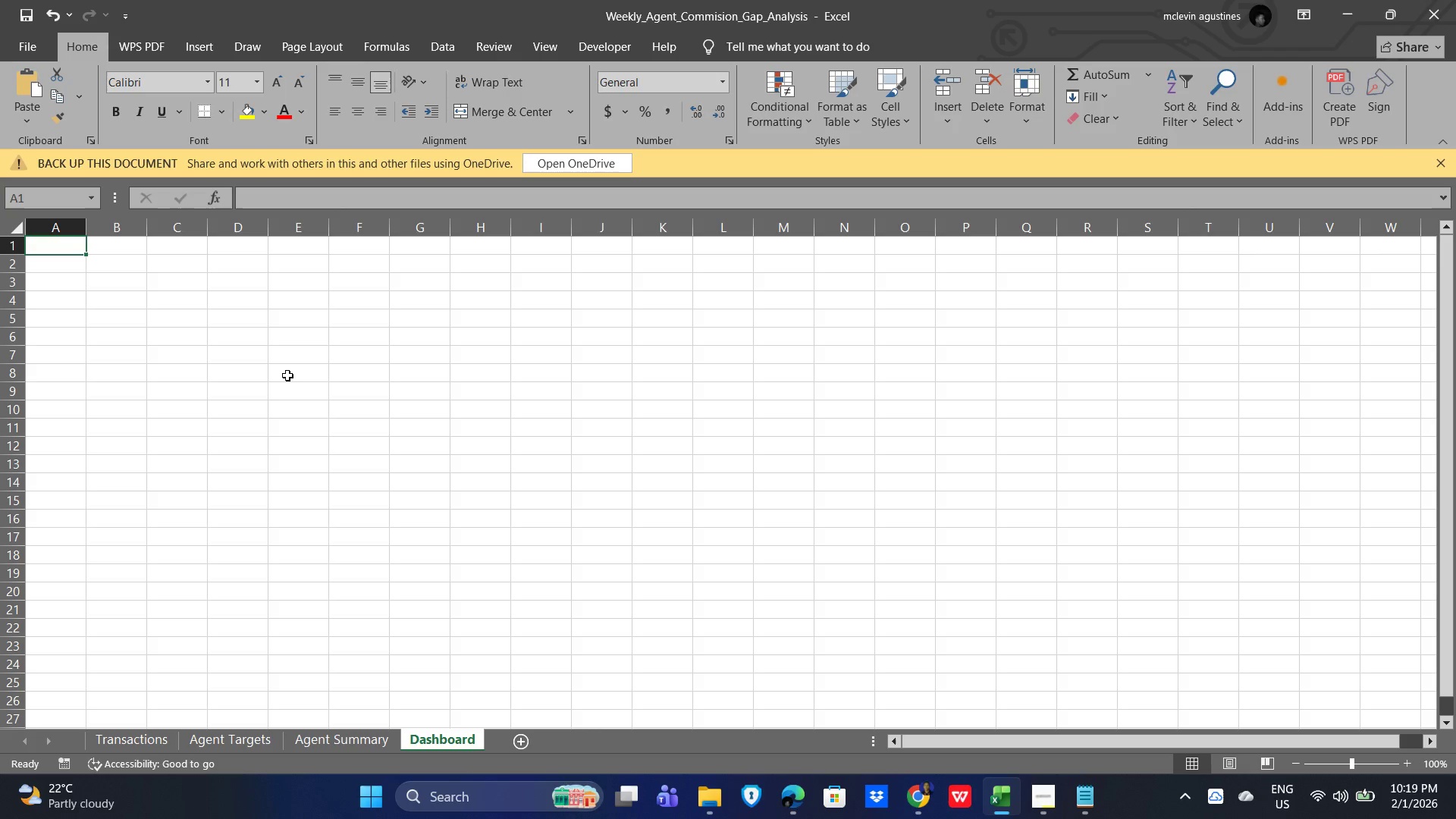 
type(Total Agency Commissions)
 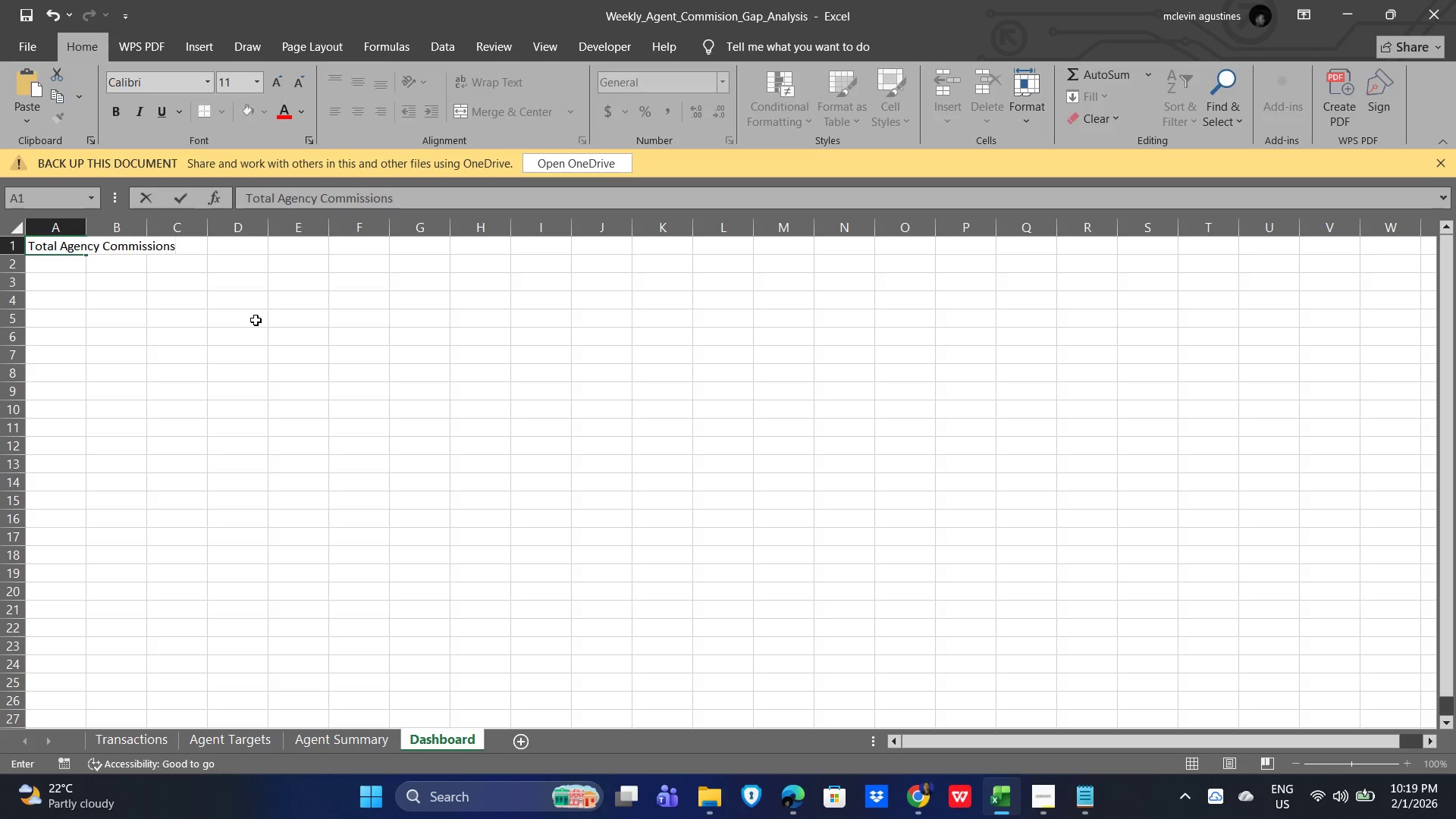 
key(NumpadEnter)
 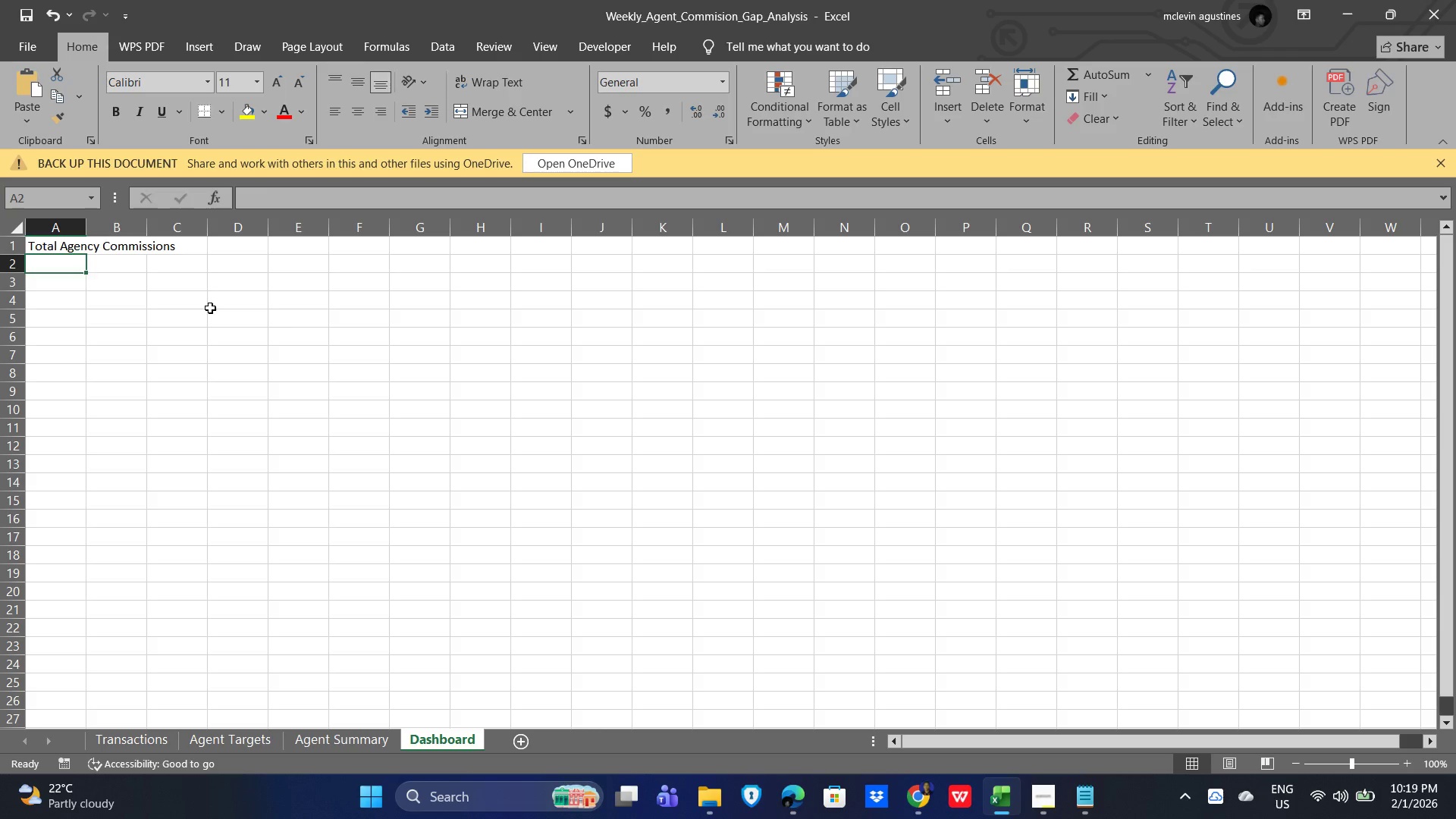 
key(NumpadEnter)
 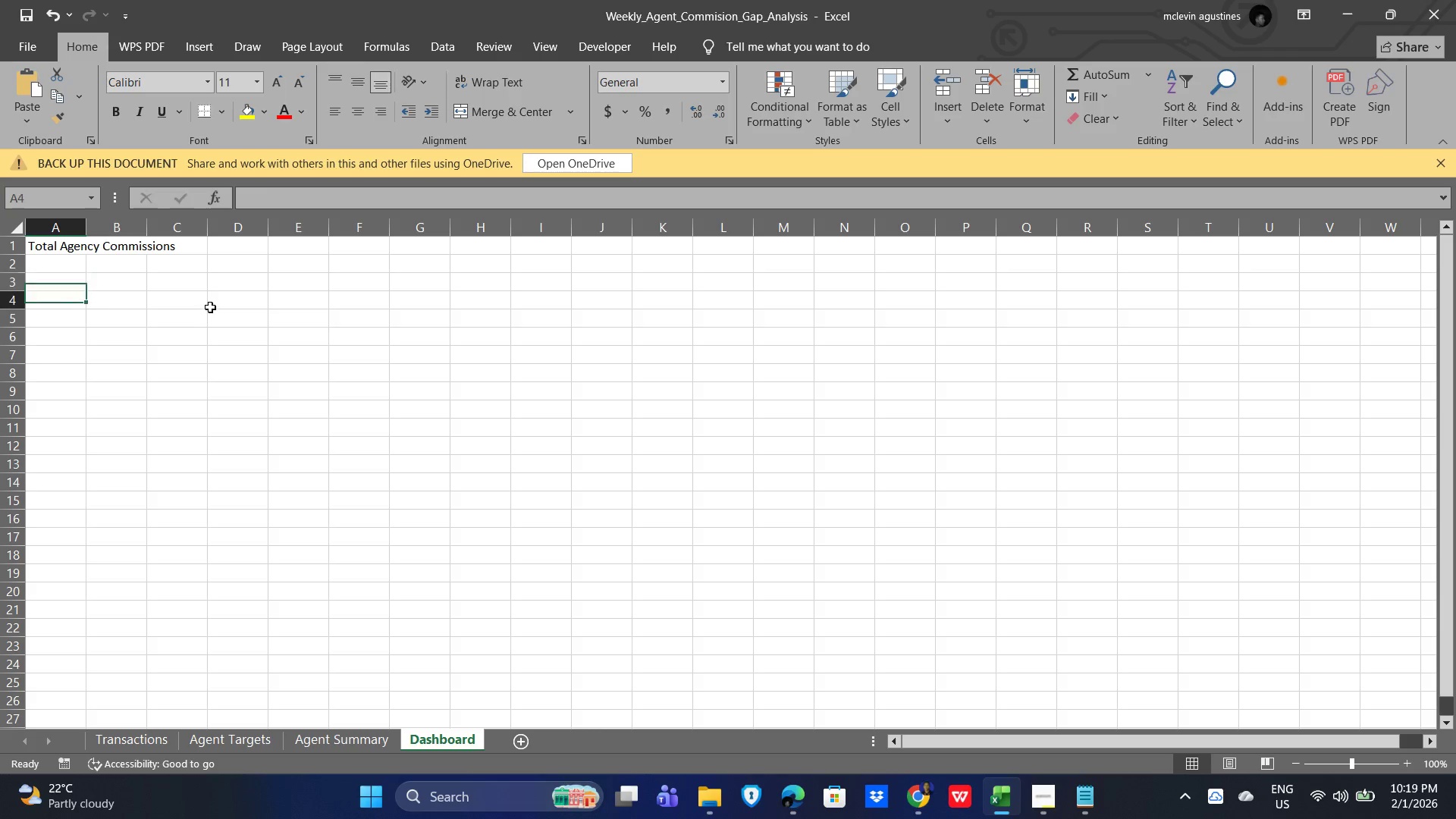 
key(NumpadEnter)
 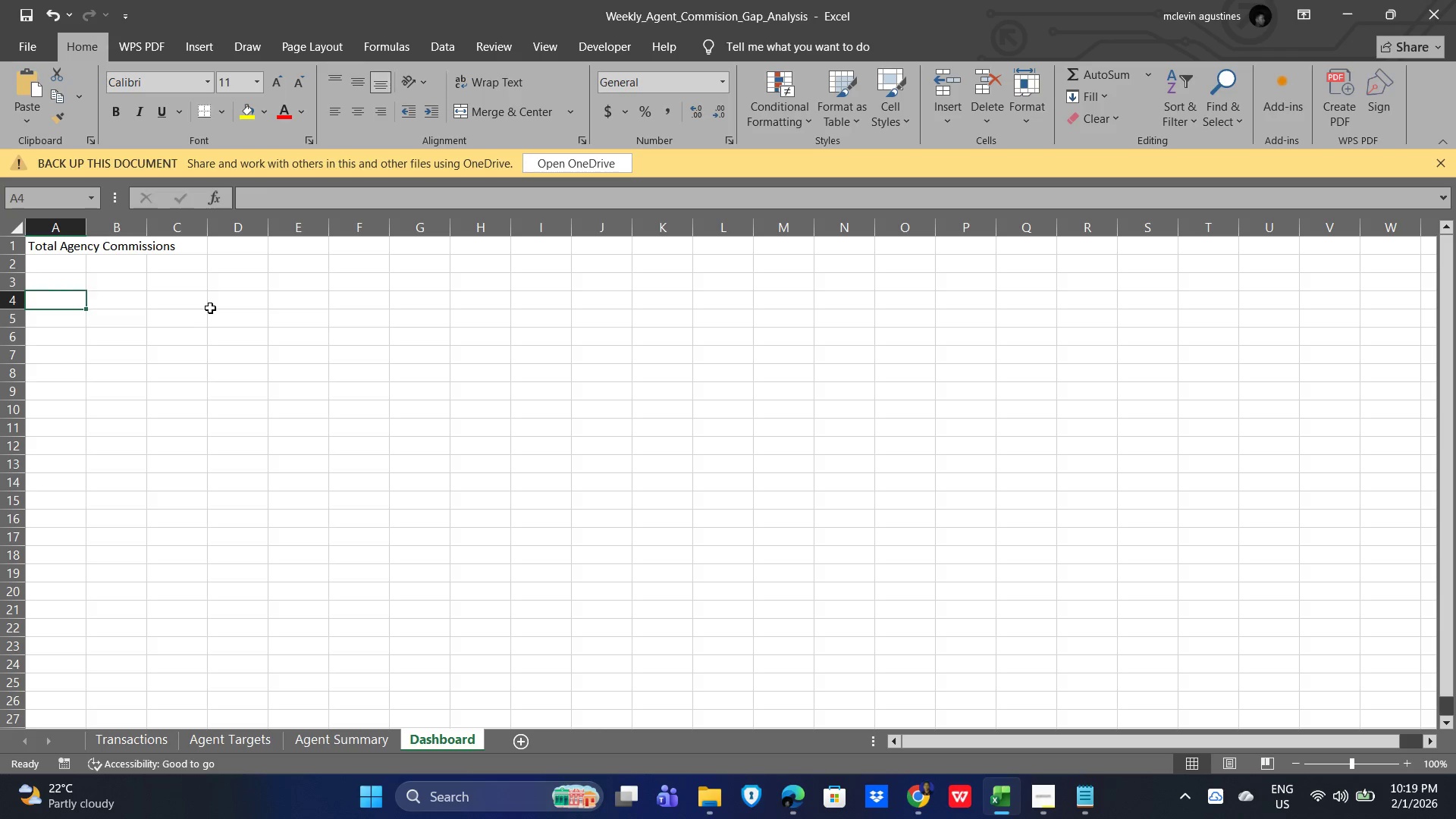 
key(NumpadEnter)
 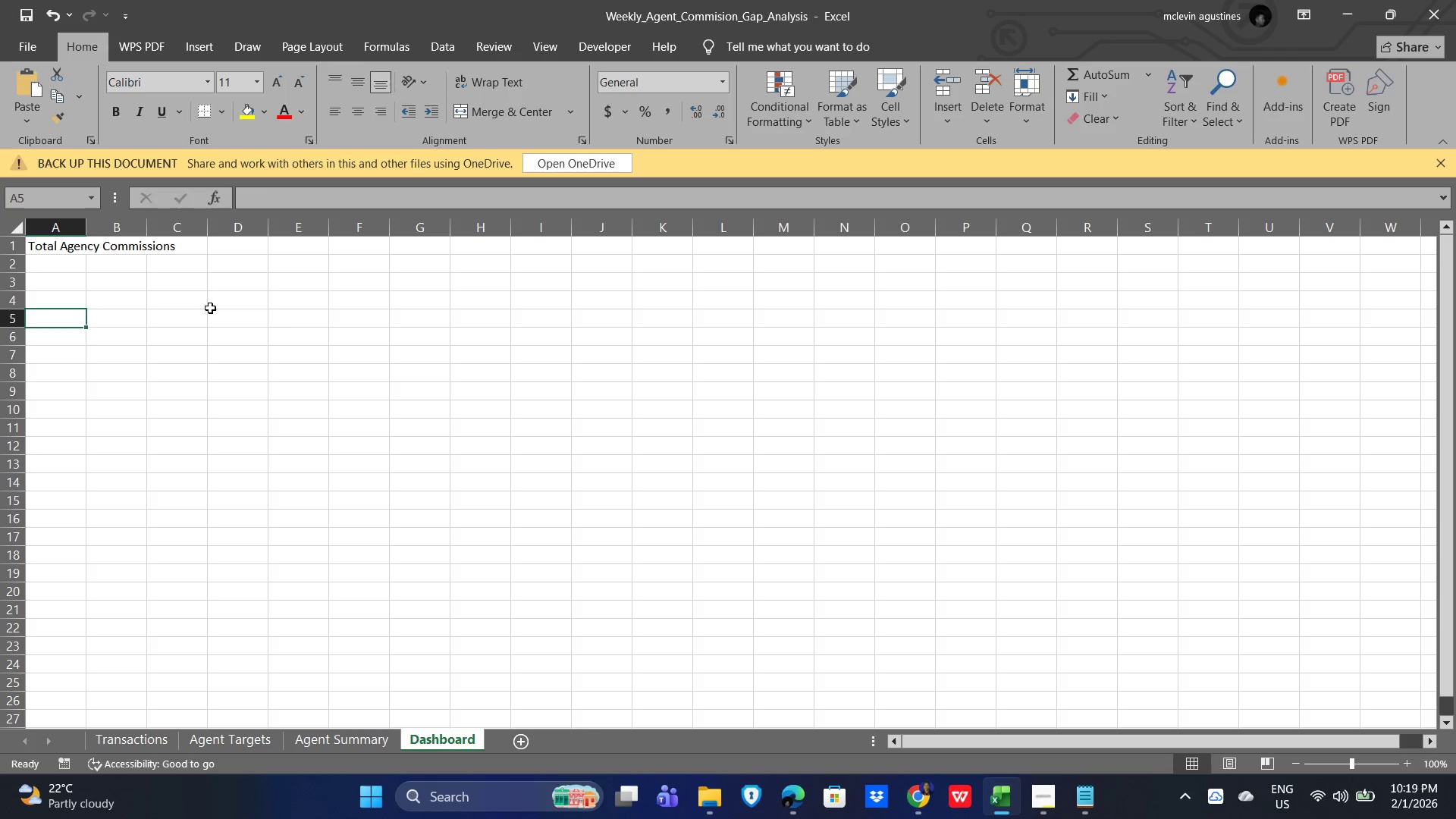 
key(NumpadEnter)
 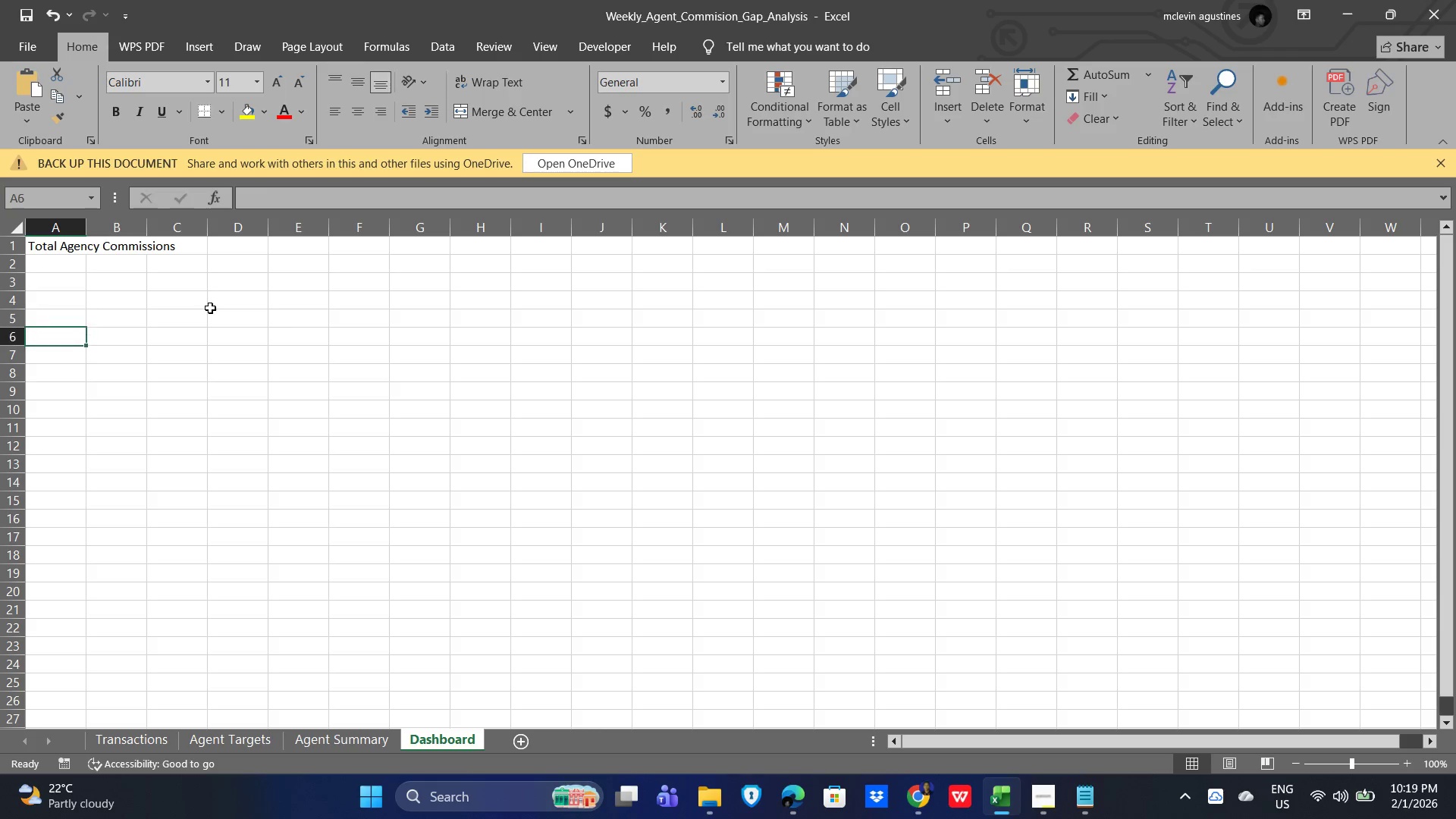 
key(NumpadEnter)
 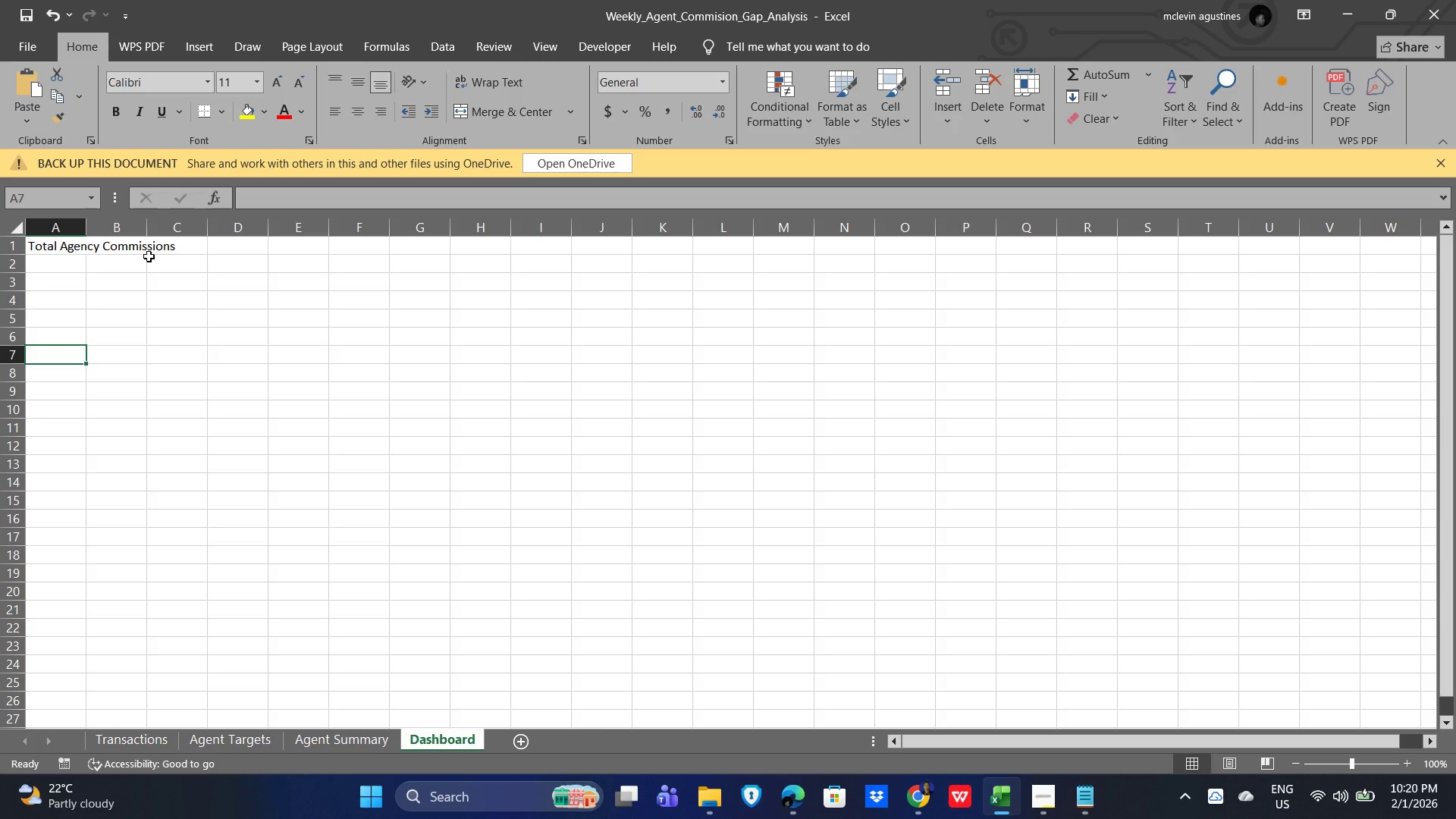 
wait(32.08)
 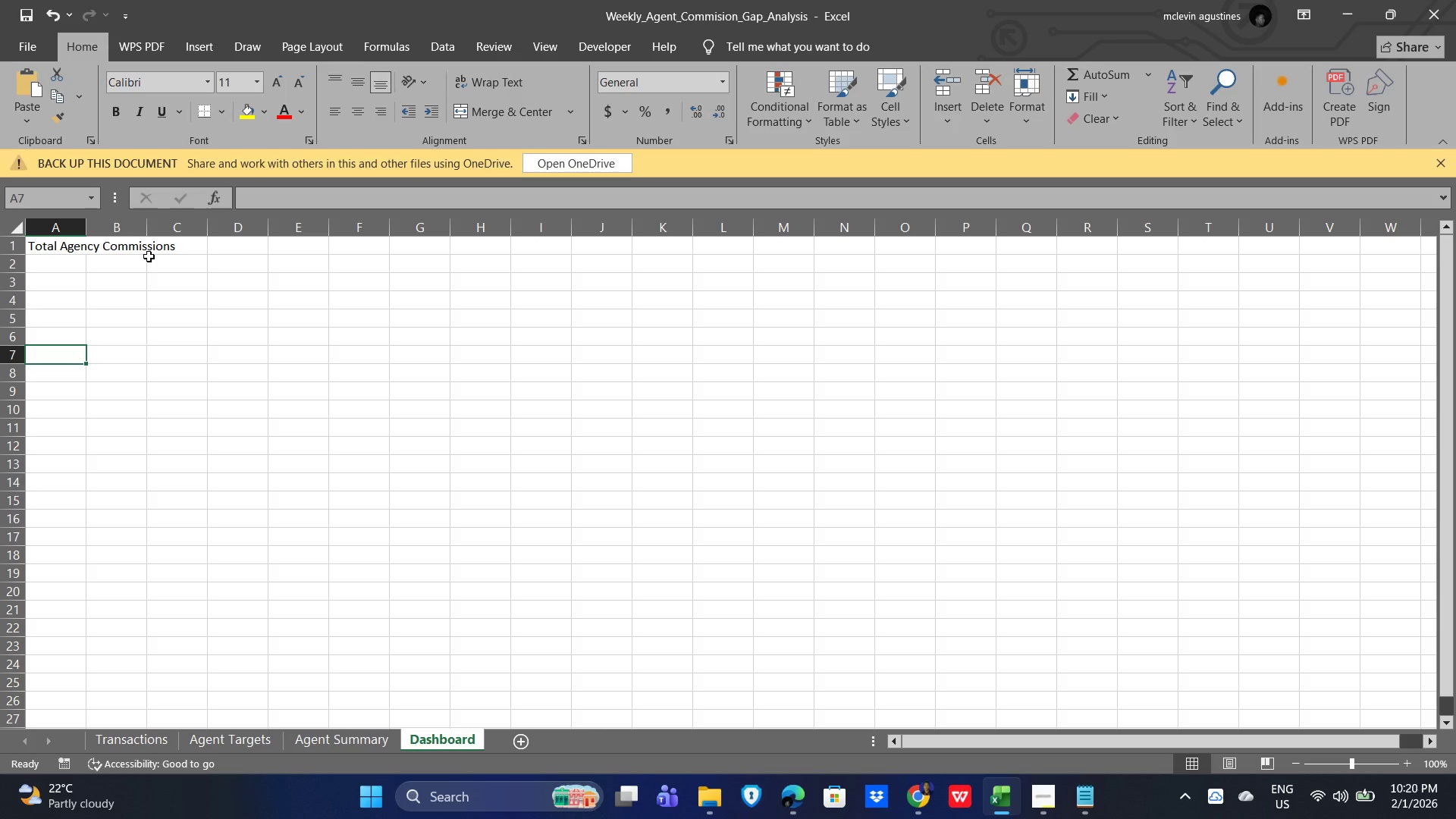 
left_click([304, 253])
 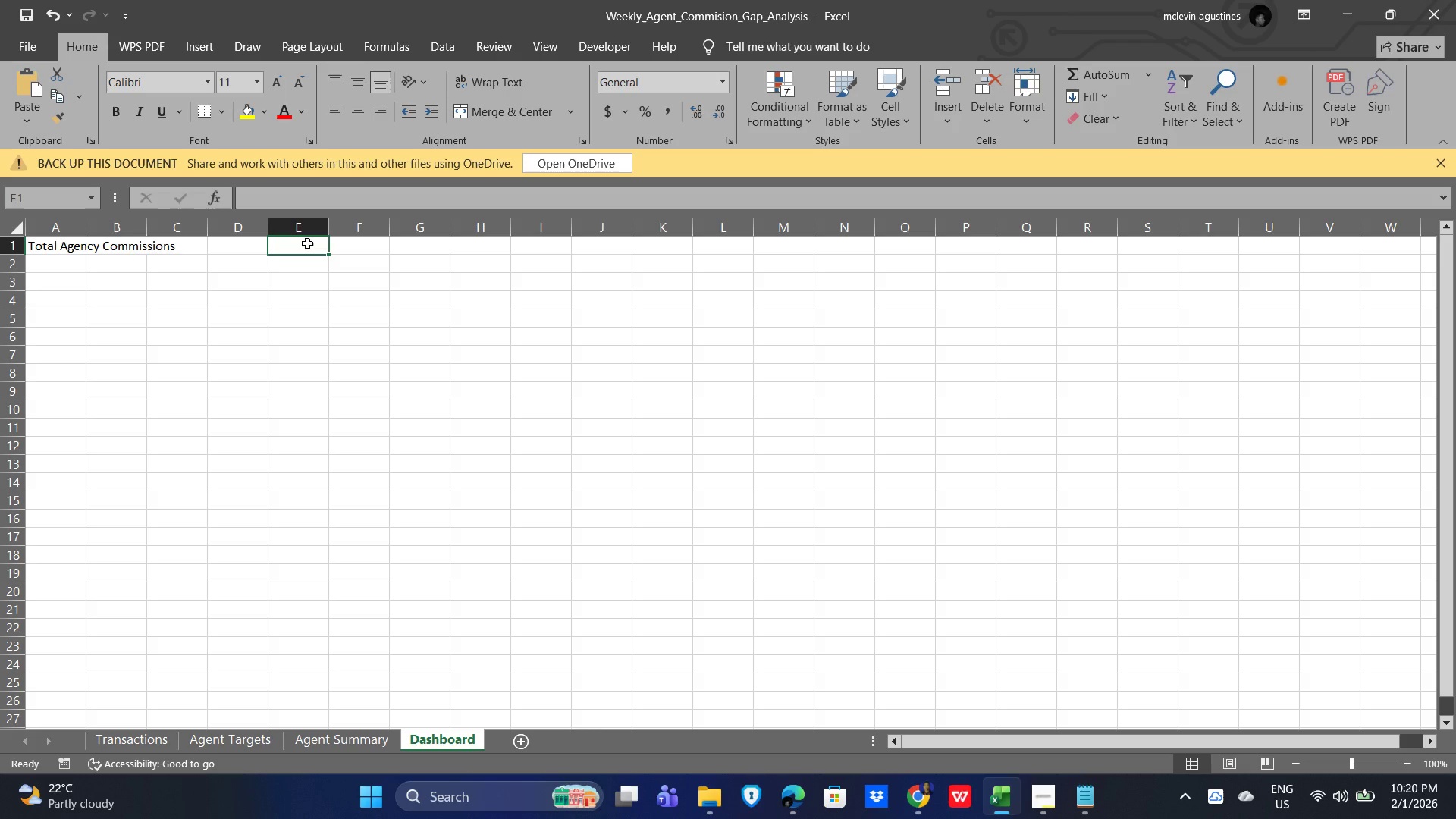 
wait(22.12)
 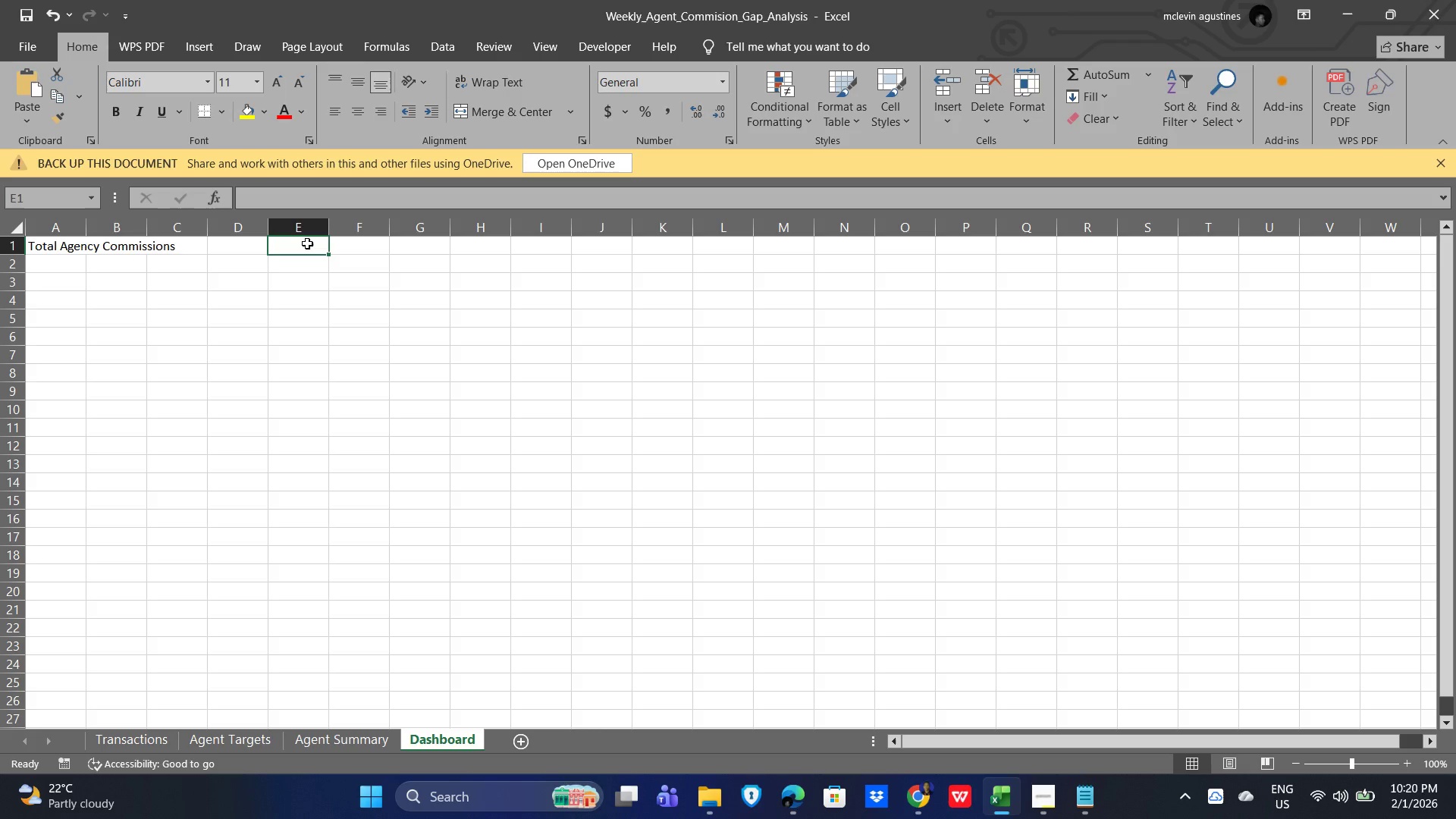 
left_click([71, 264])
 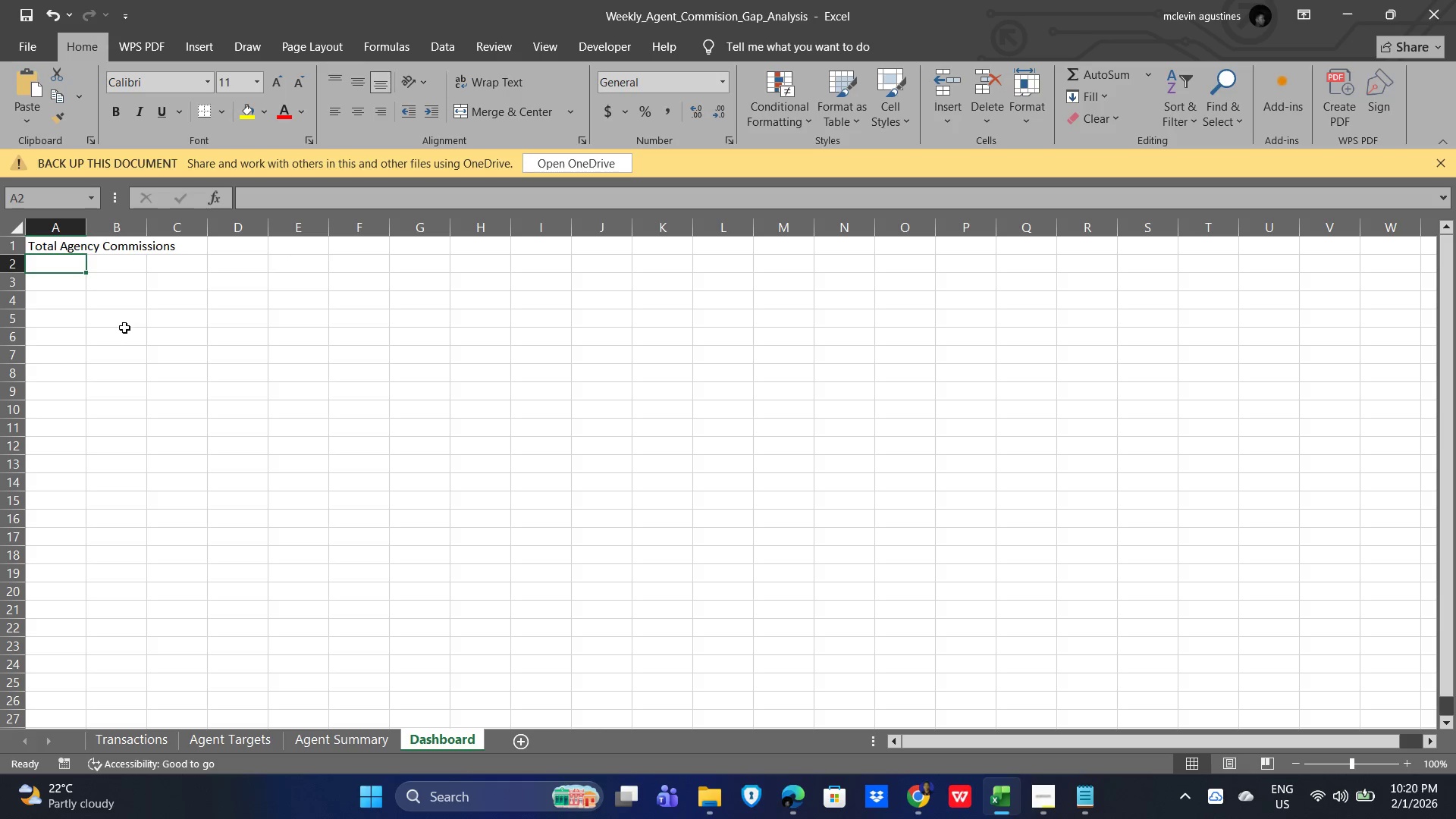 
wait(6.48)
 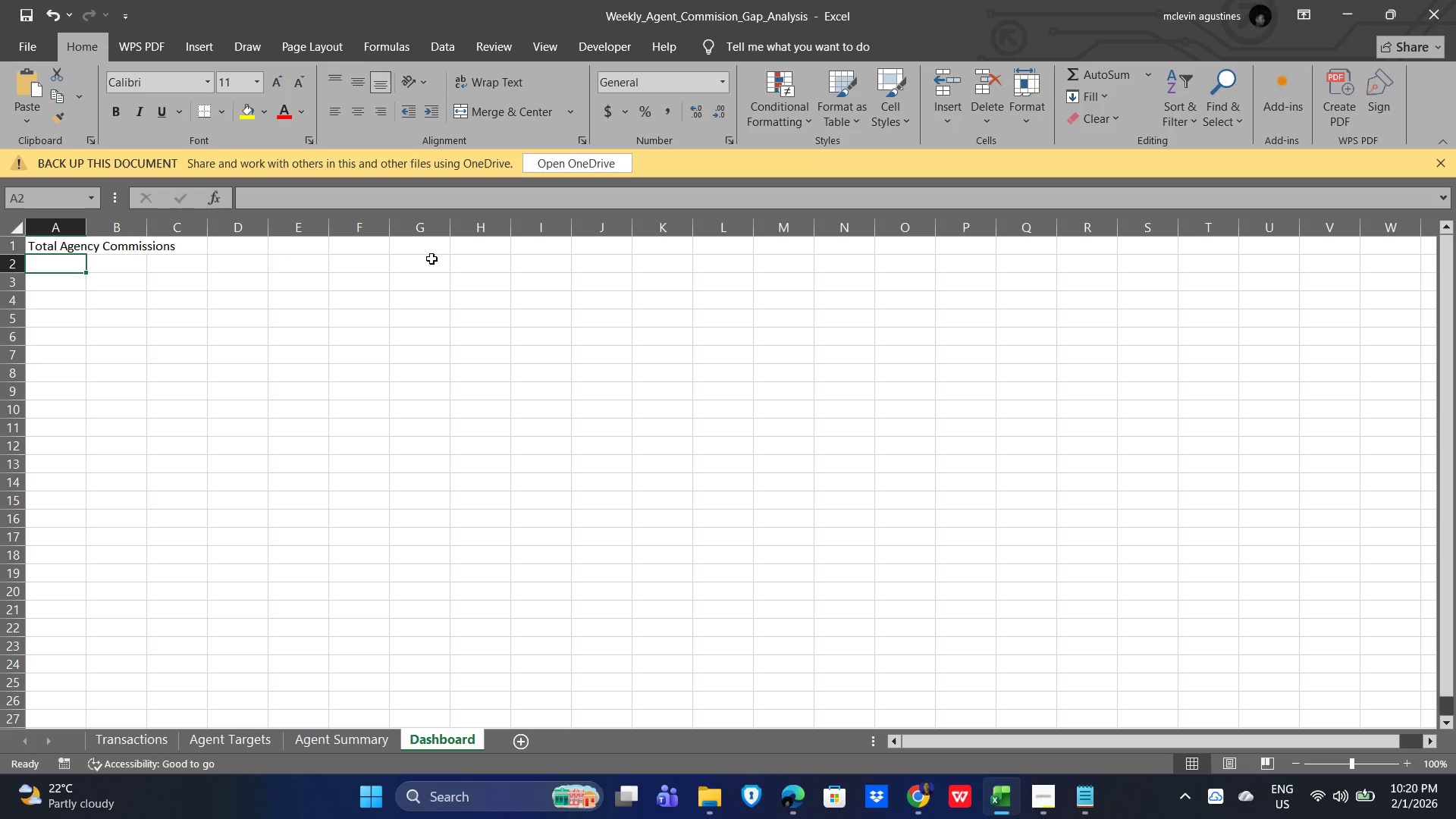 
left_click([57, 325])
 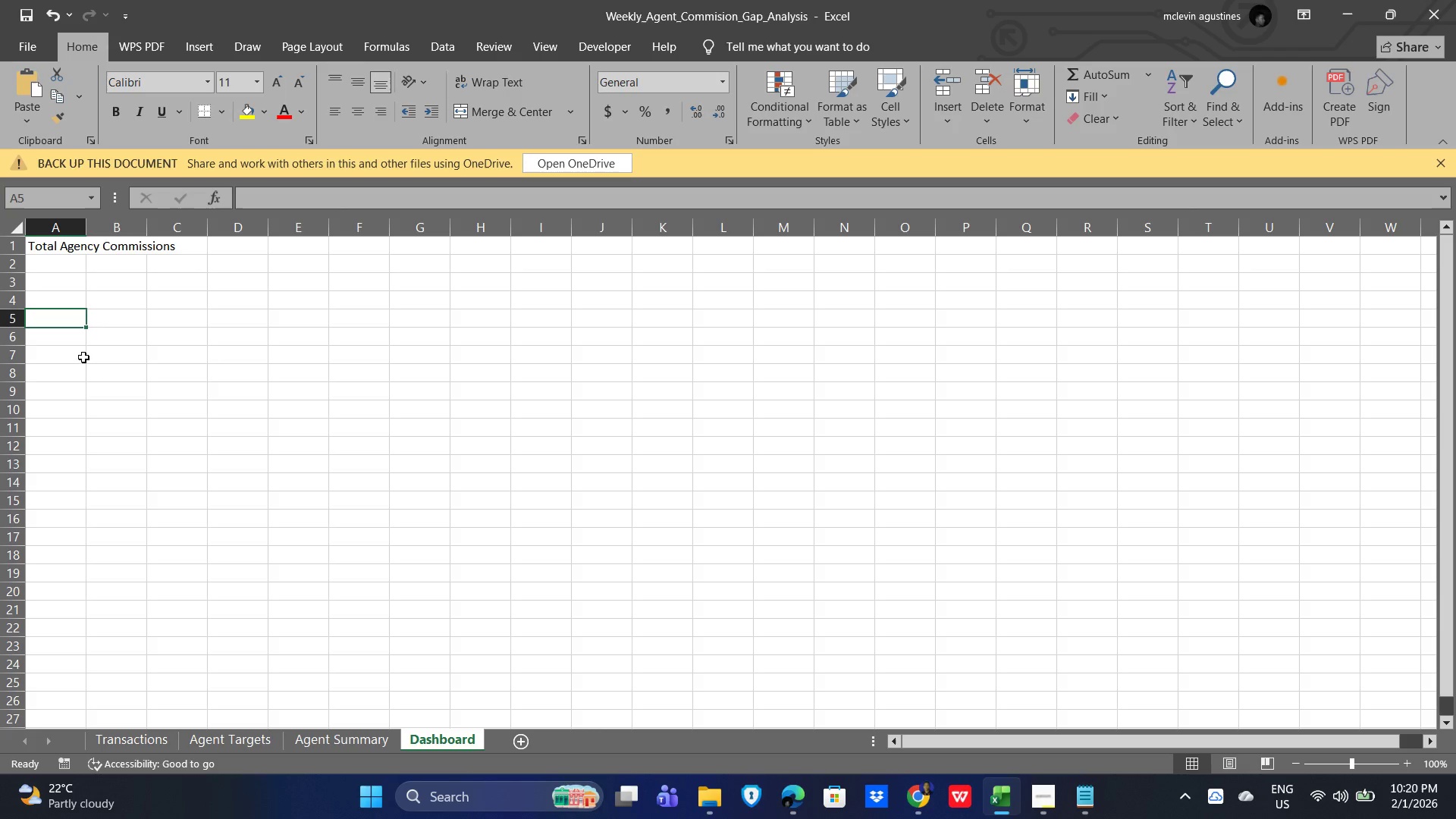 
left_click([57, 365])
 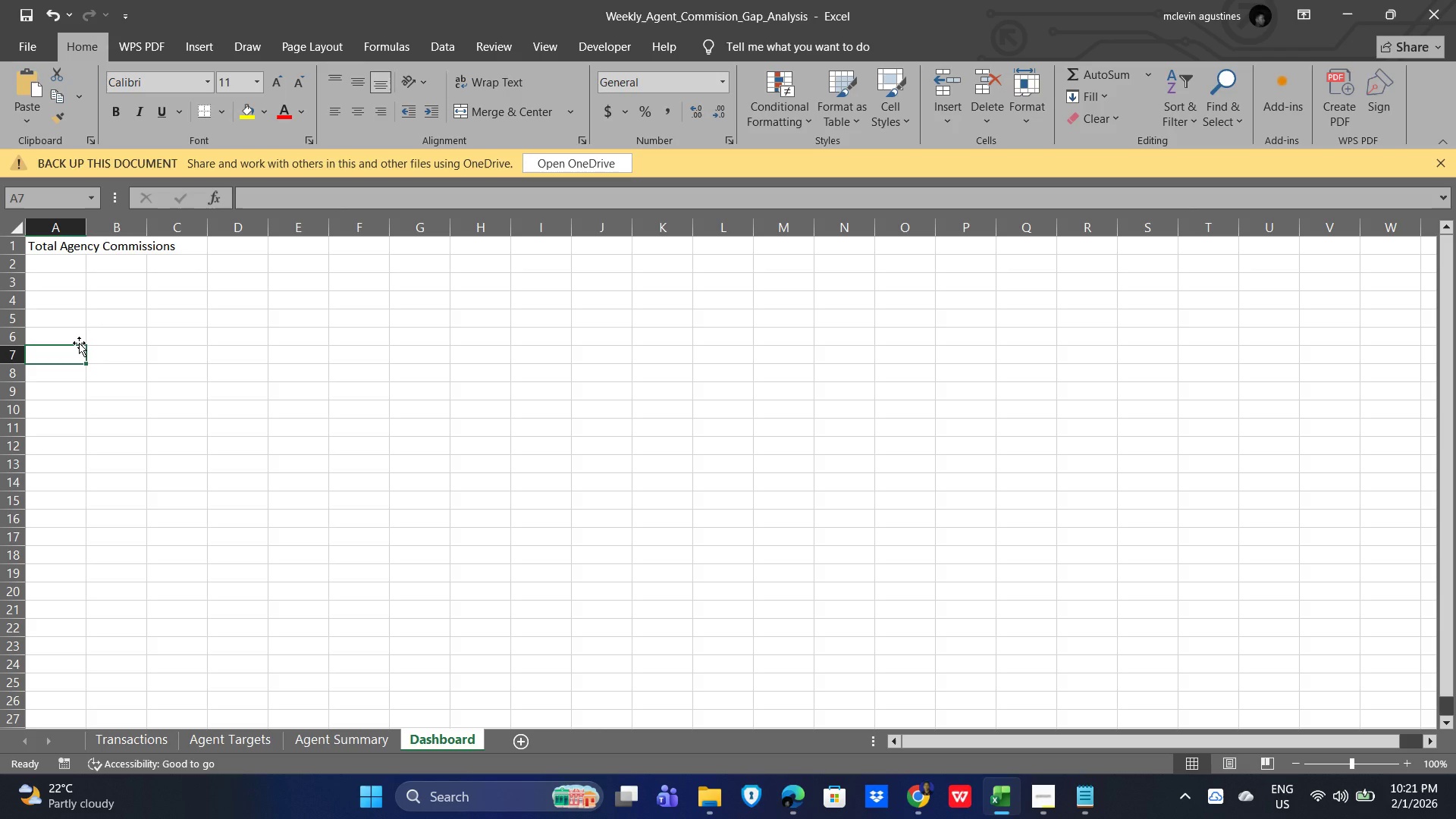 
wait(6.41)
 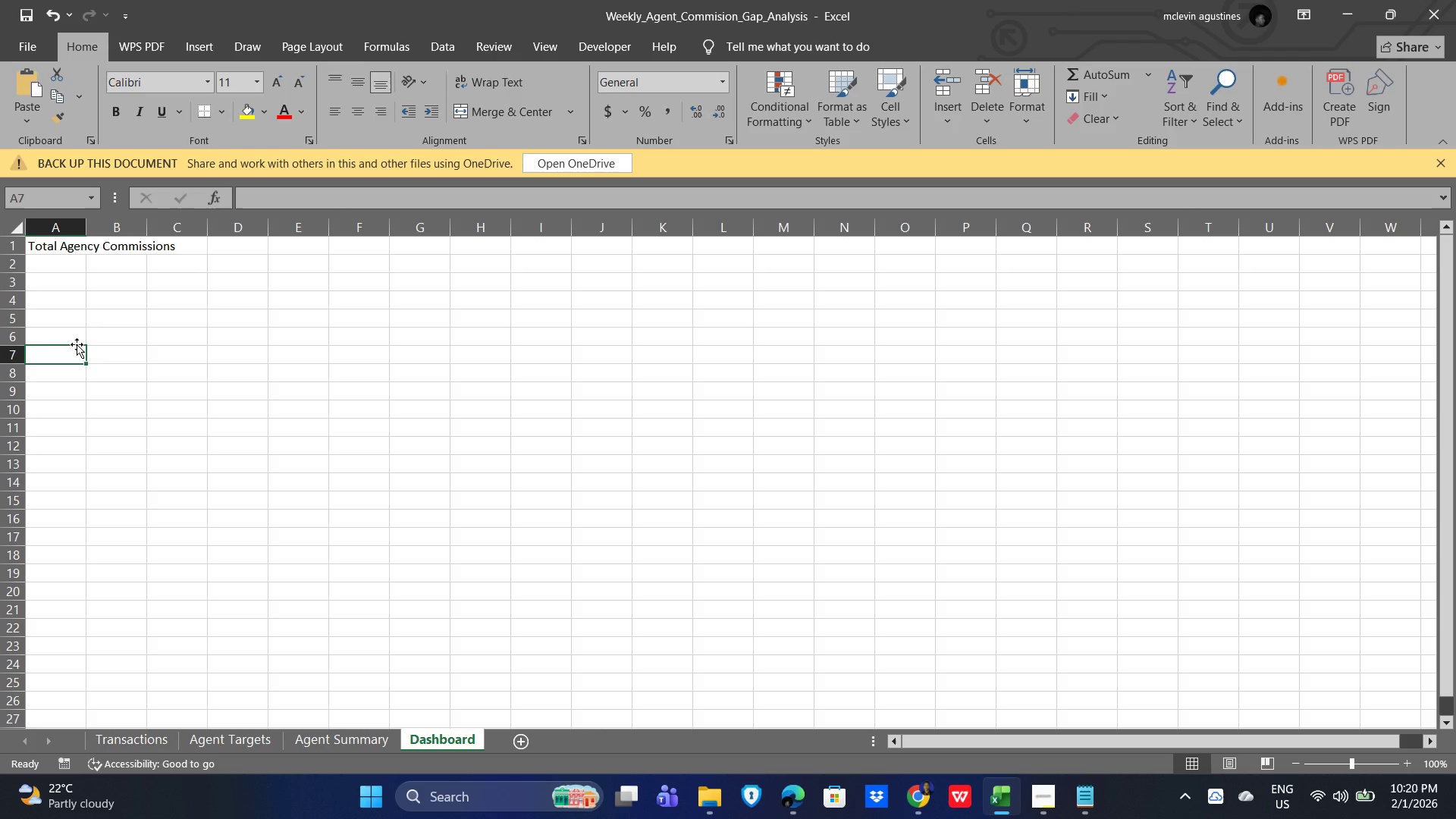 
left_click([123, 250])
 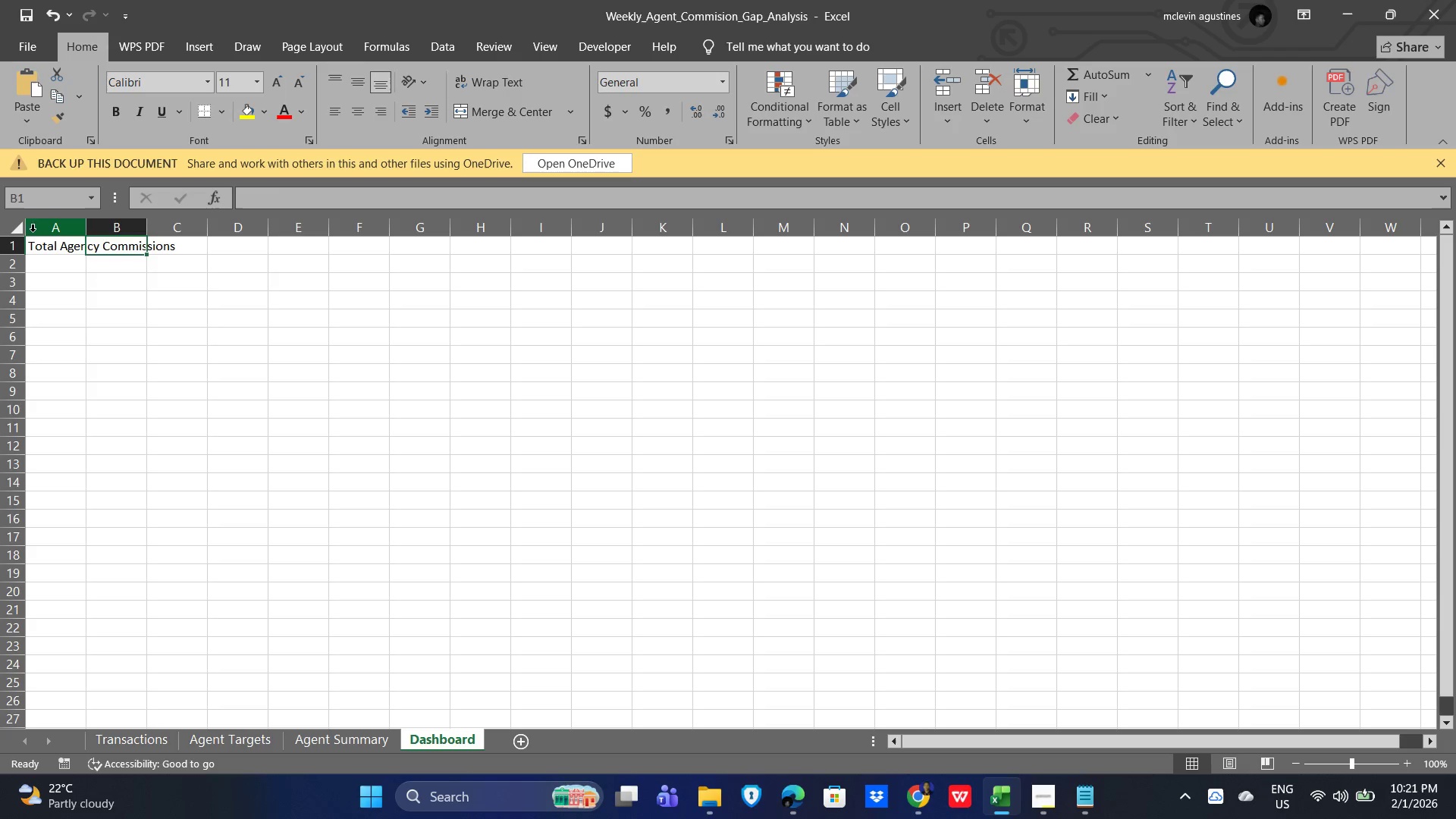 
left_click_drag(start_coordinate=[33, 228], to_coordinate=[39, 230])
 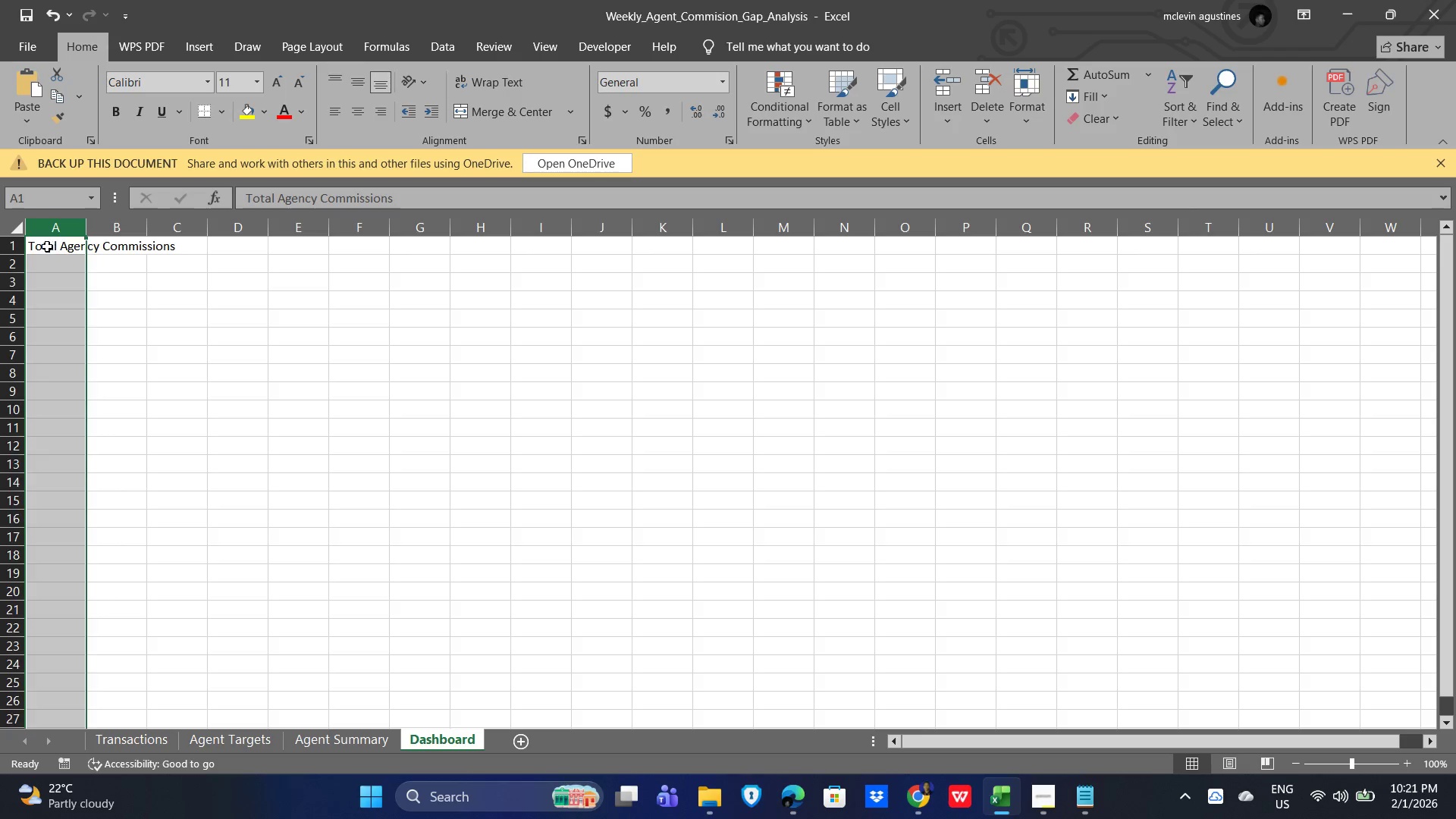 
double_click([47, 246])
 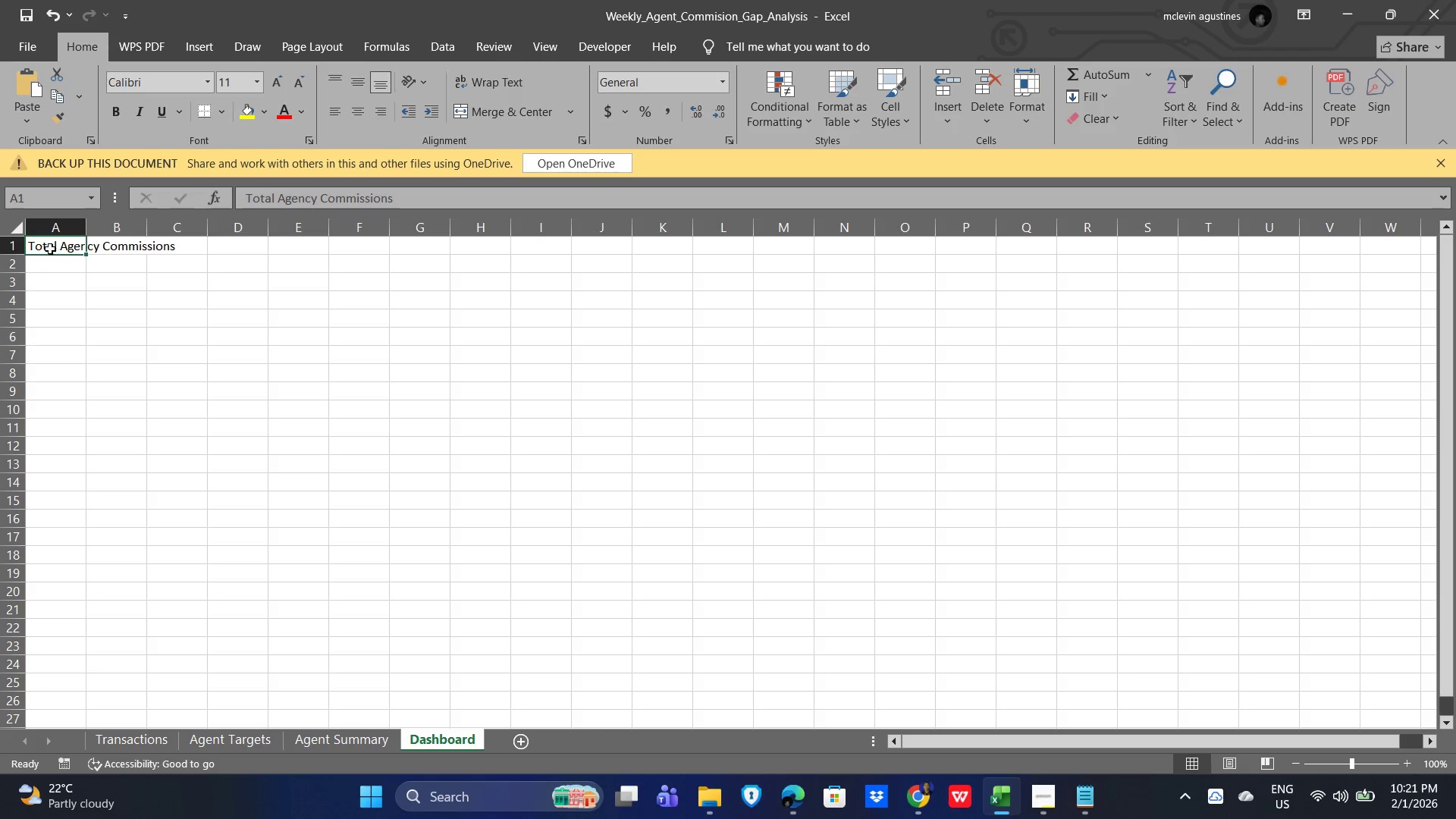 
triple_click([49, 248])
 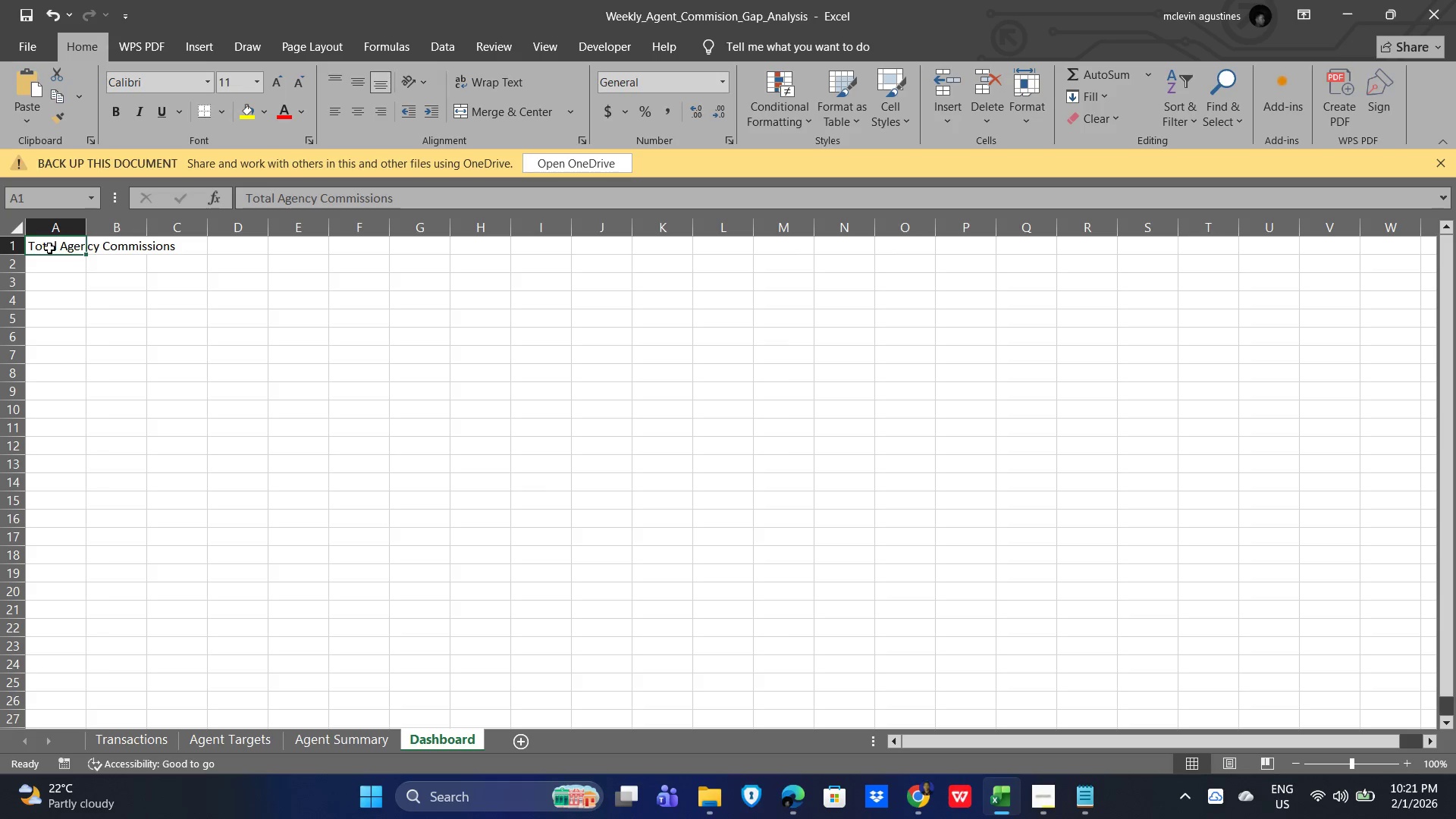 
triple_click([49, 248])
 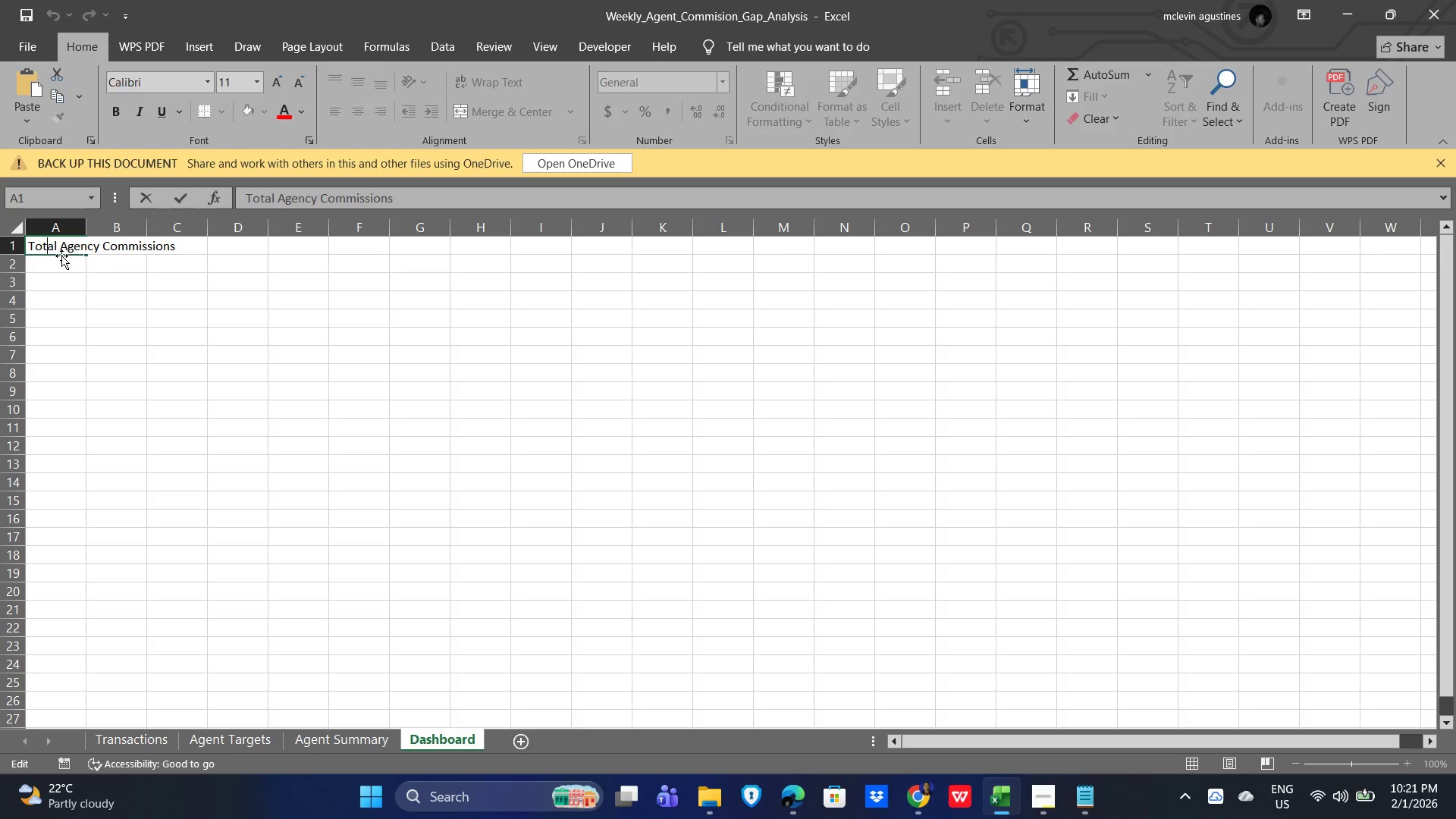 
key(Control+A)
 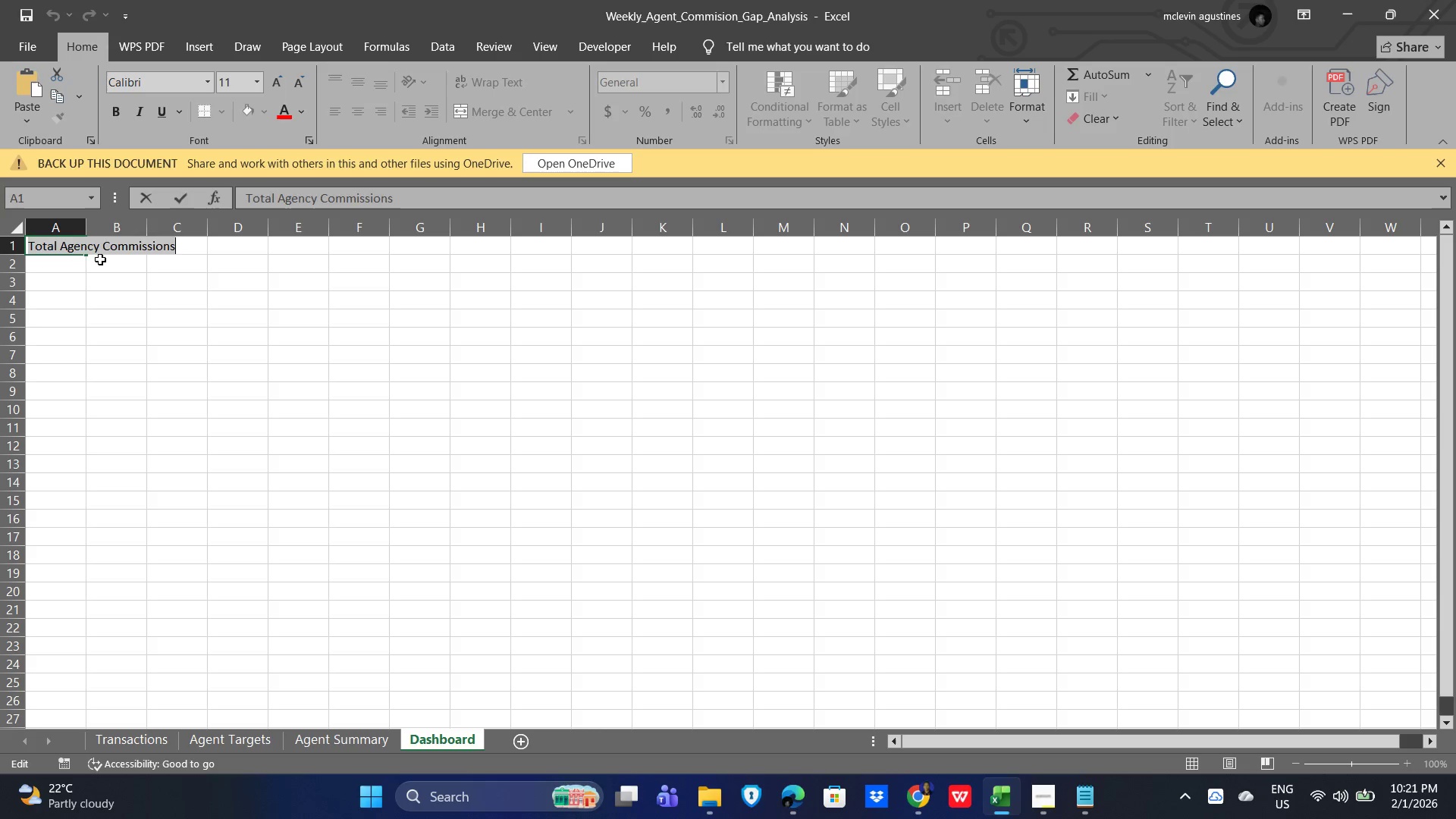 
key(Control+X)
 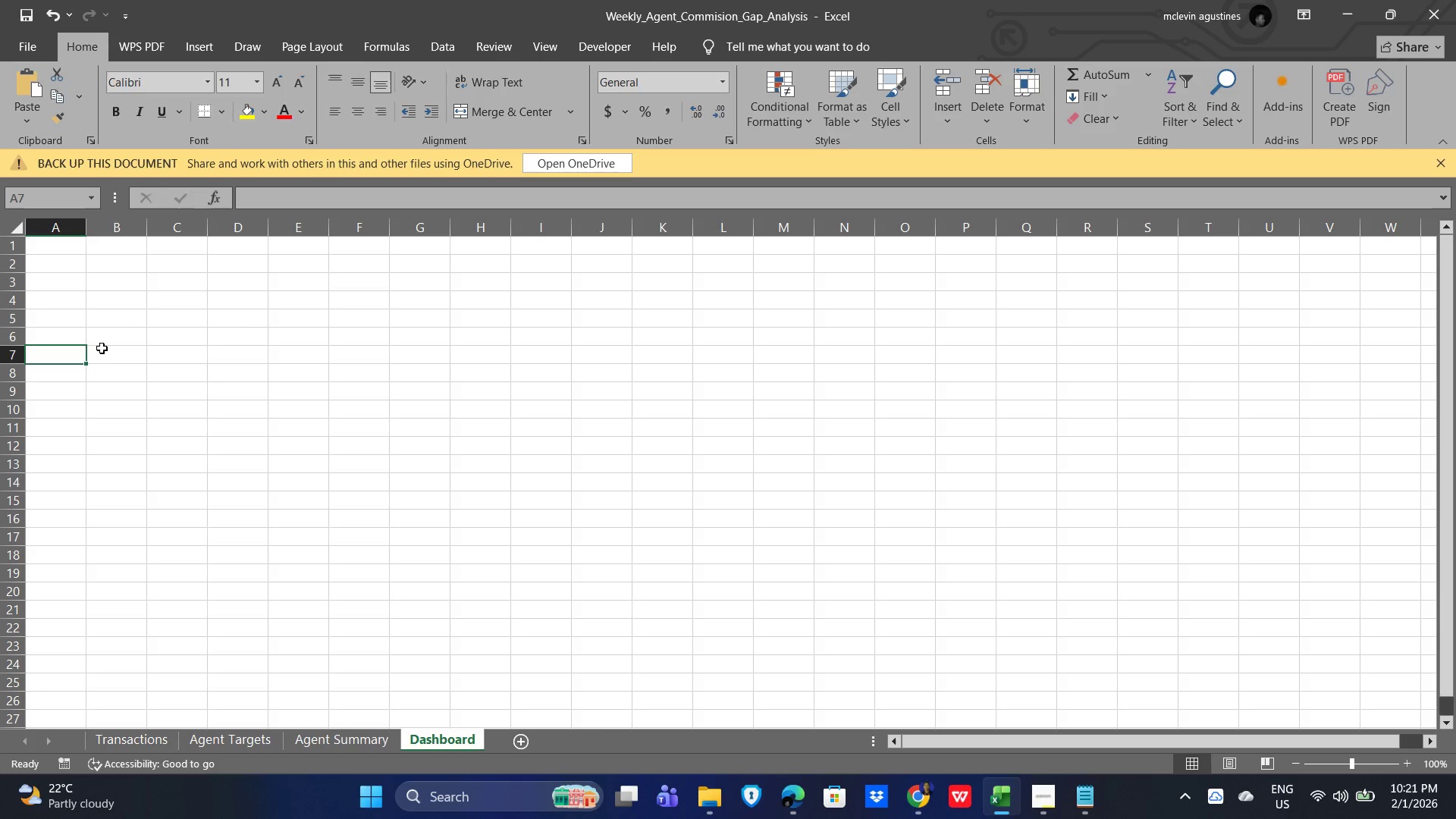 
left_click([107, 340])
 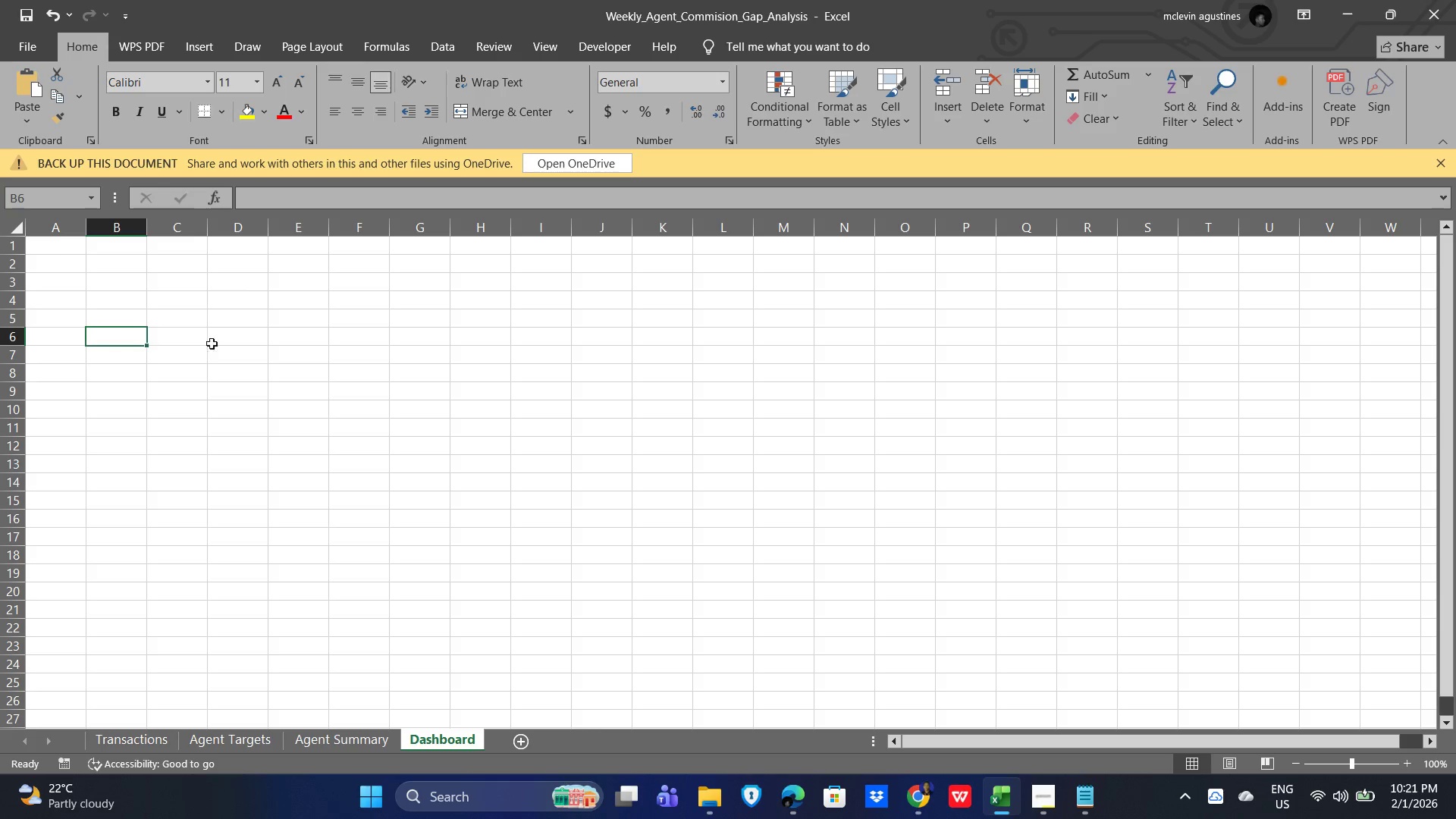 
key(Control+V)
 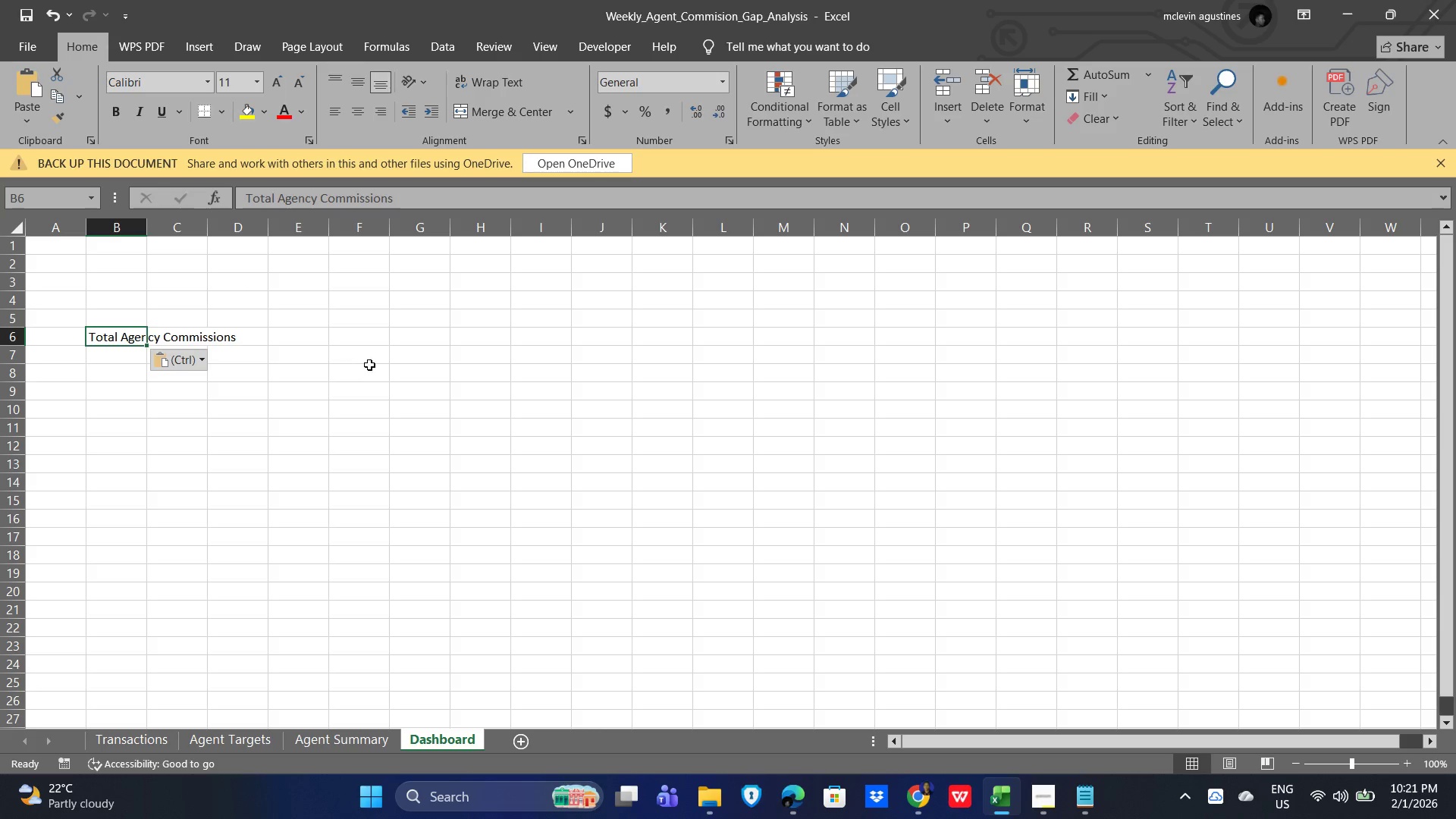 
left_click([376, 362])
 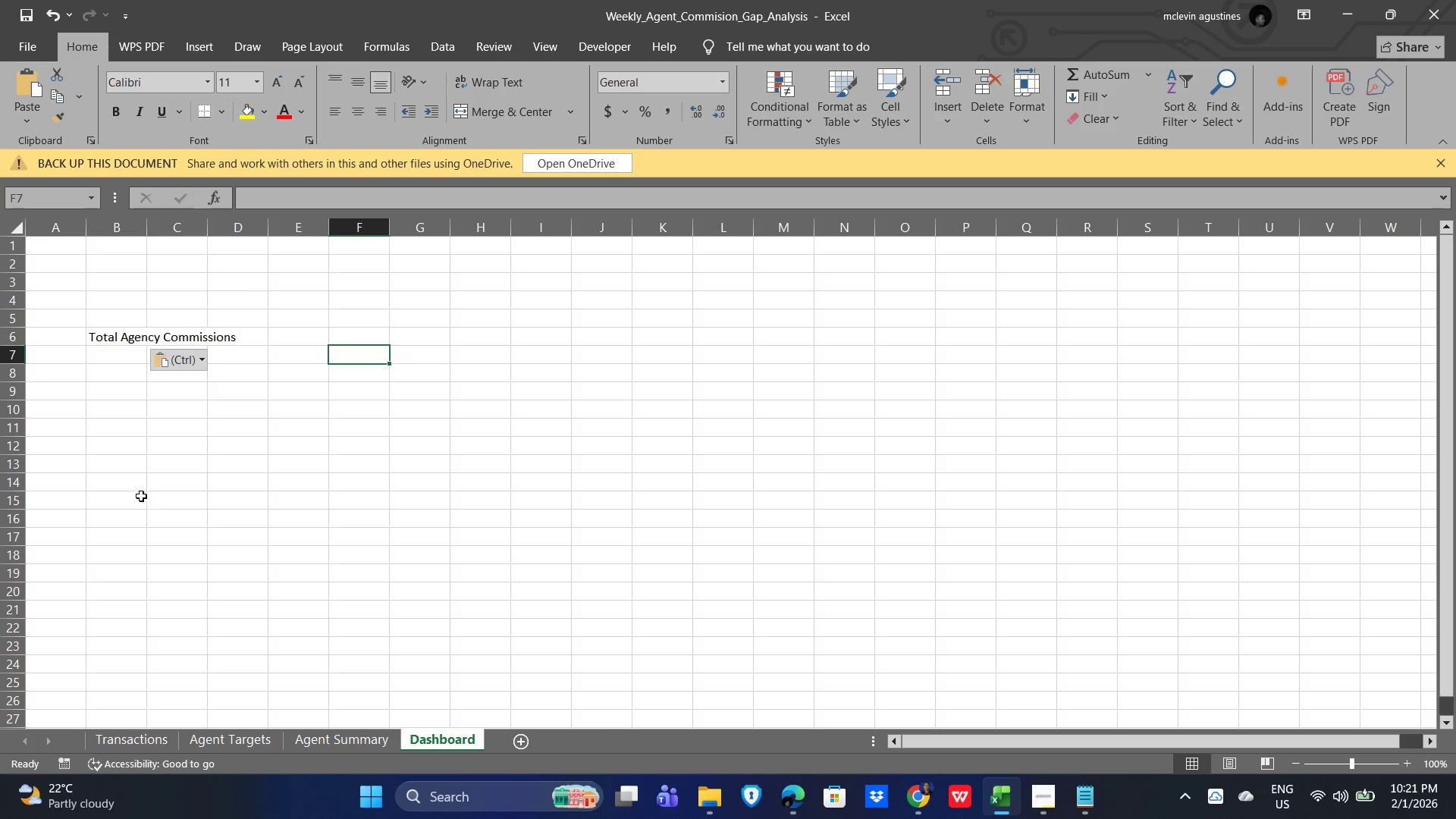 
left_click([122, 482])
 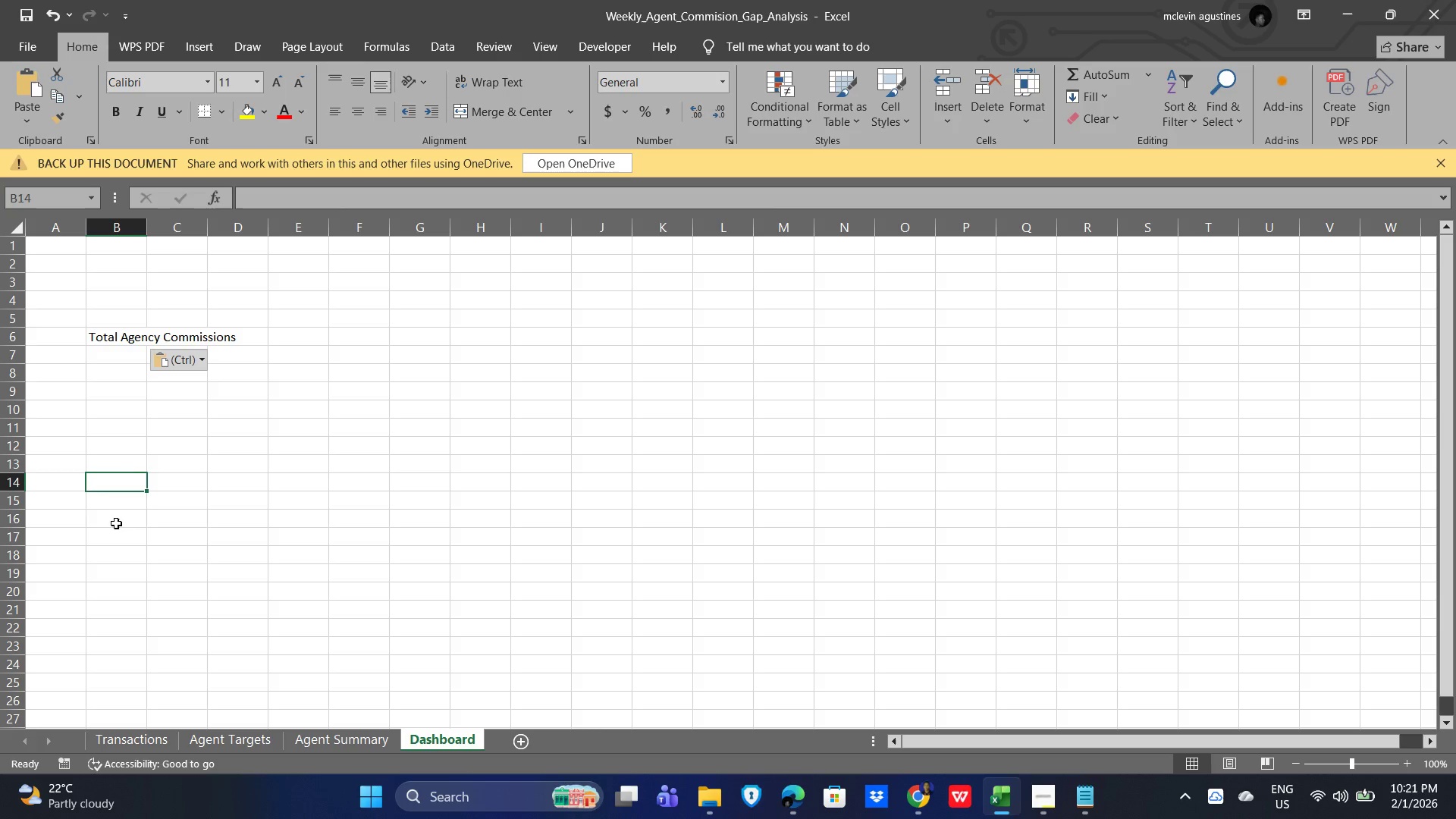 
type(Average Commission per Policy)
 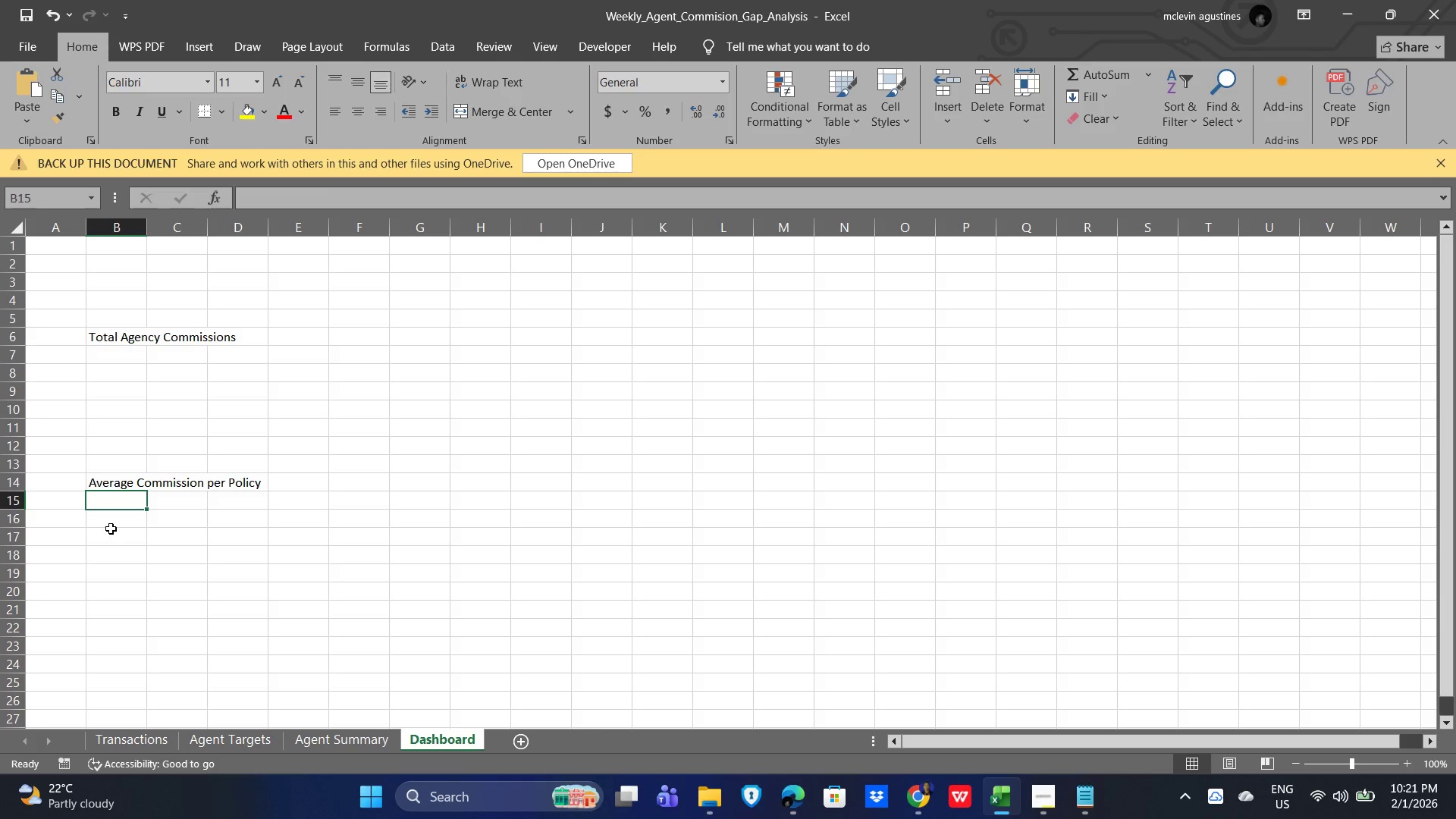 
 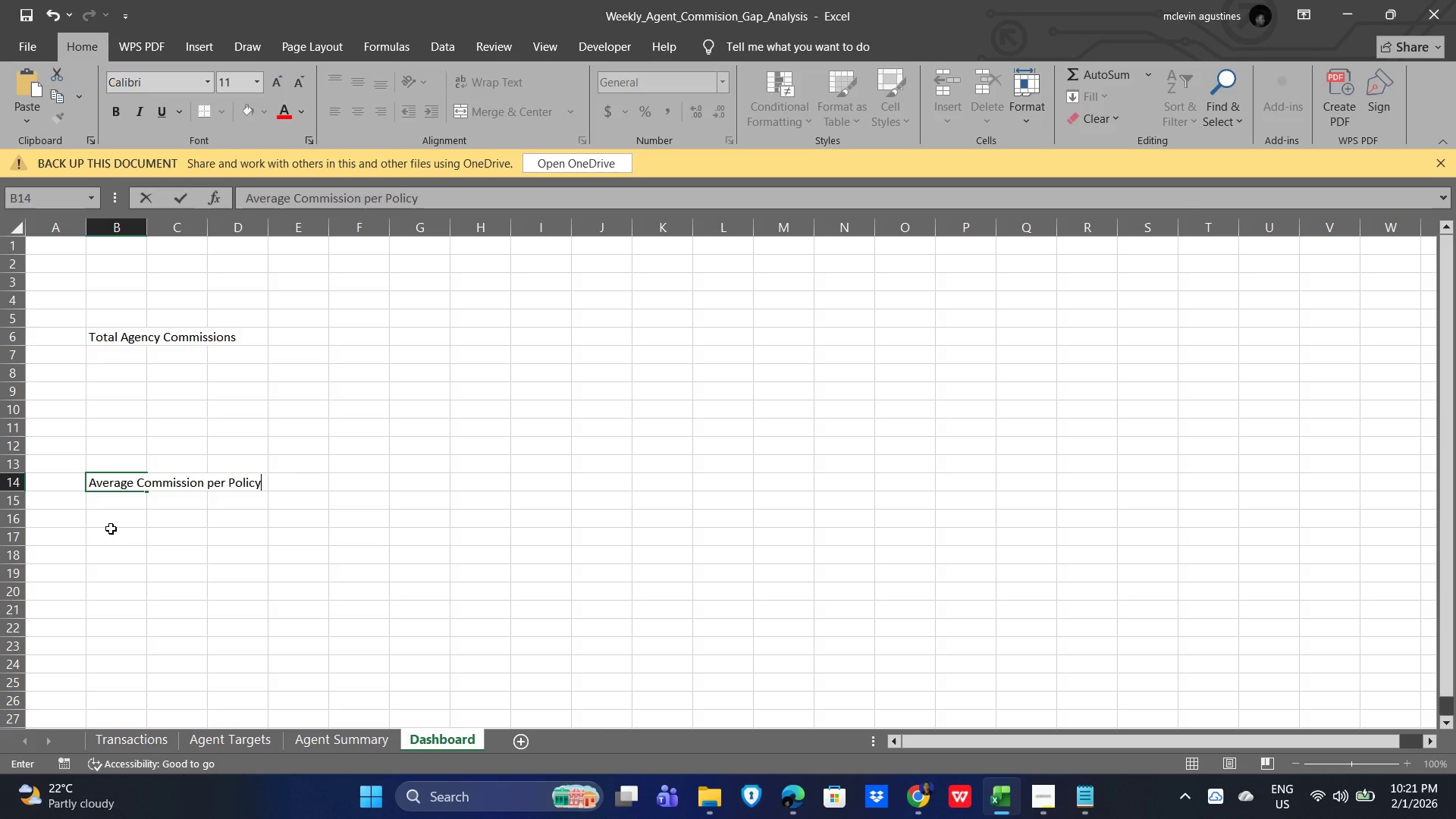 
key(Enter)
 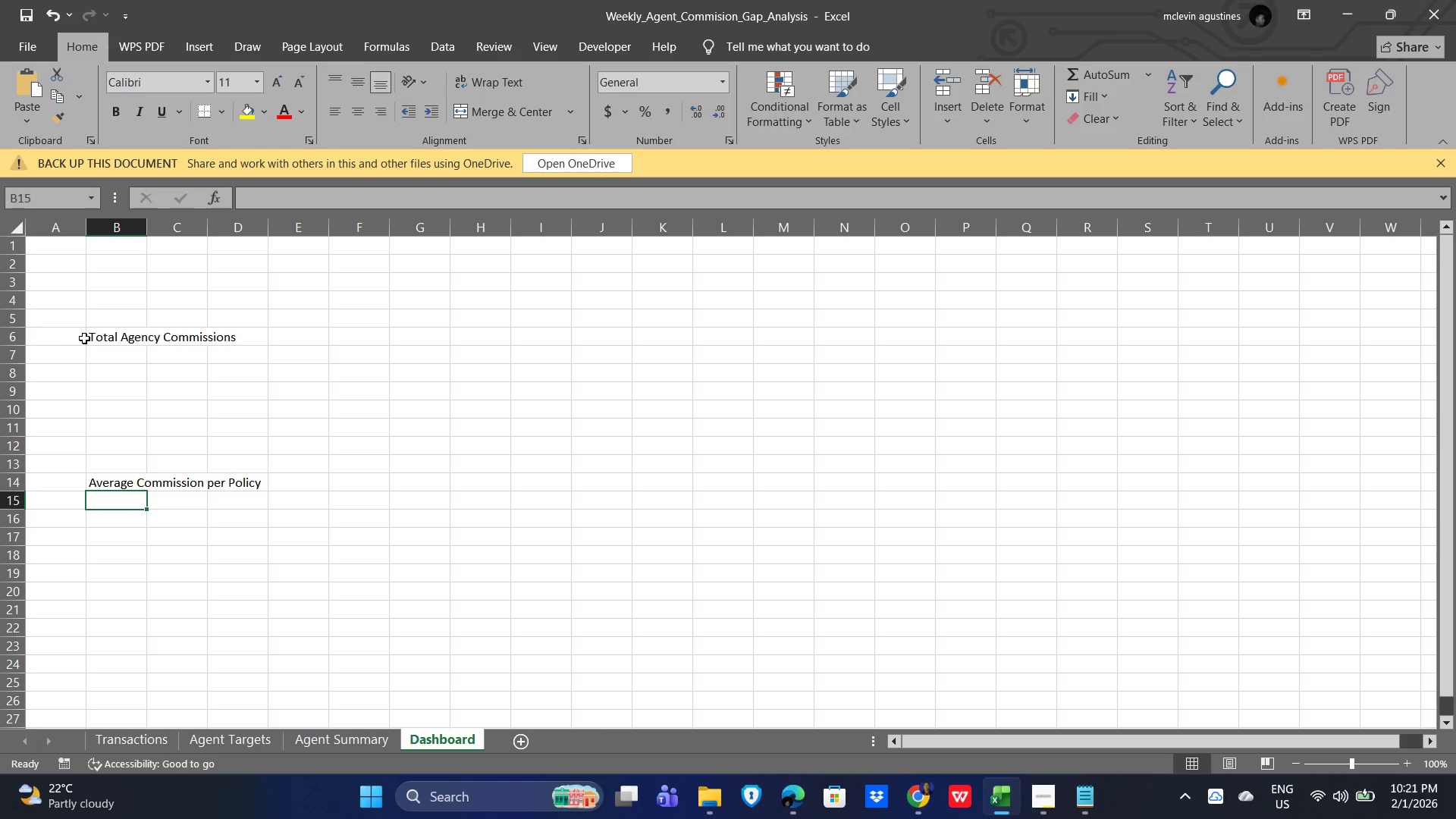 
left_click([109, 355])
 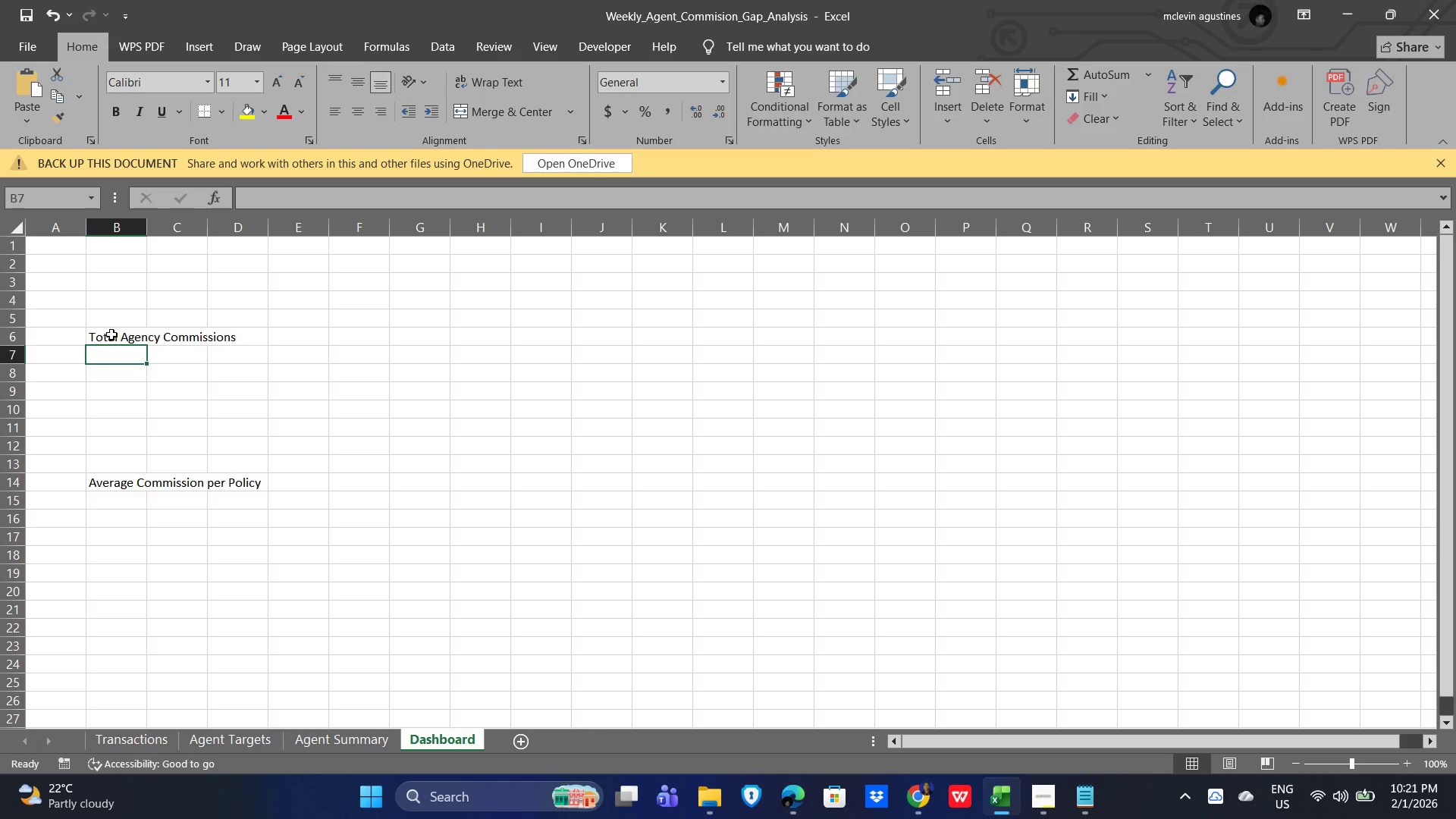 
left_click_drag(start_coordinate=[108, 340], to_coordinate=[202, 344])
 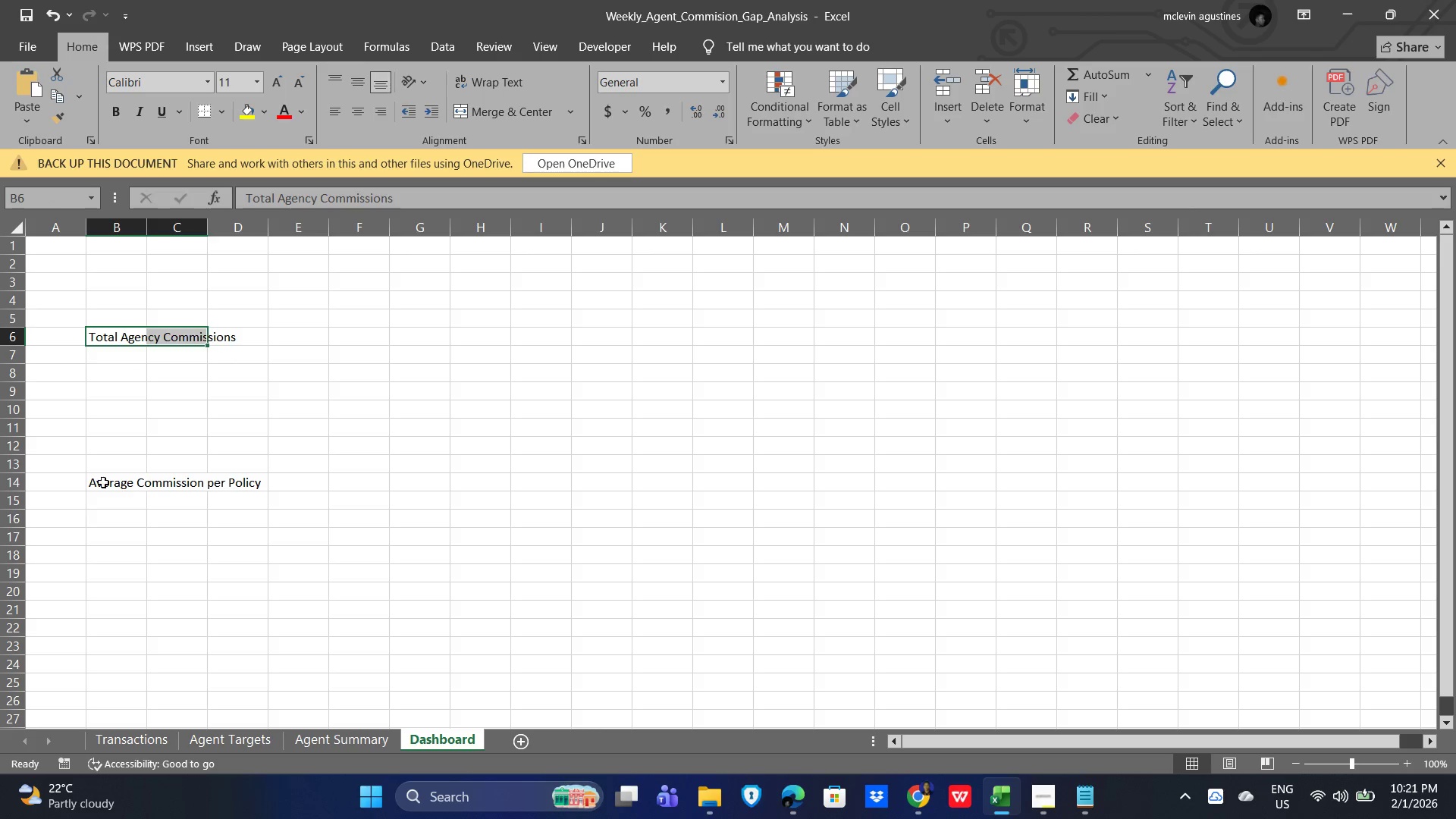 
left_click_drag(start_coordinate=[102, 482], to_coordinate=[249, 480])
 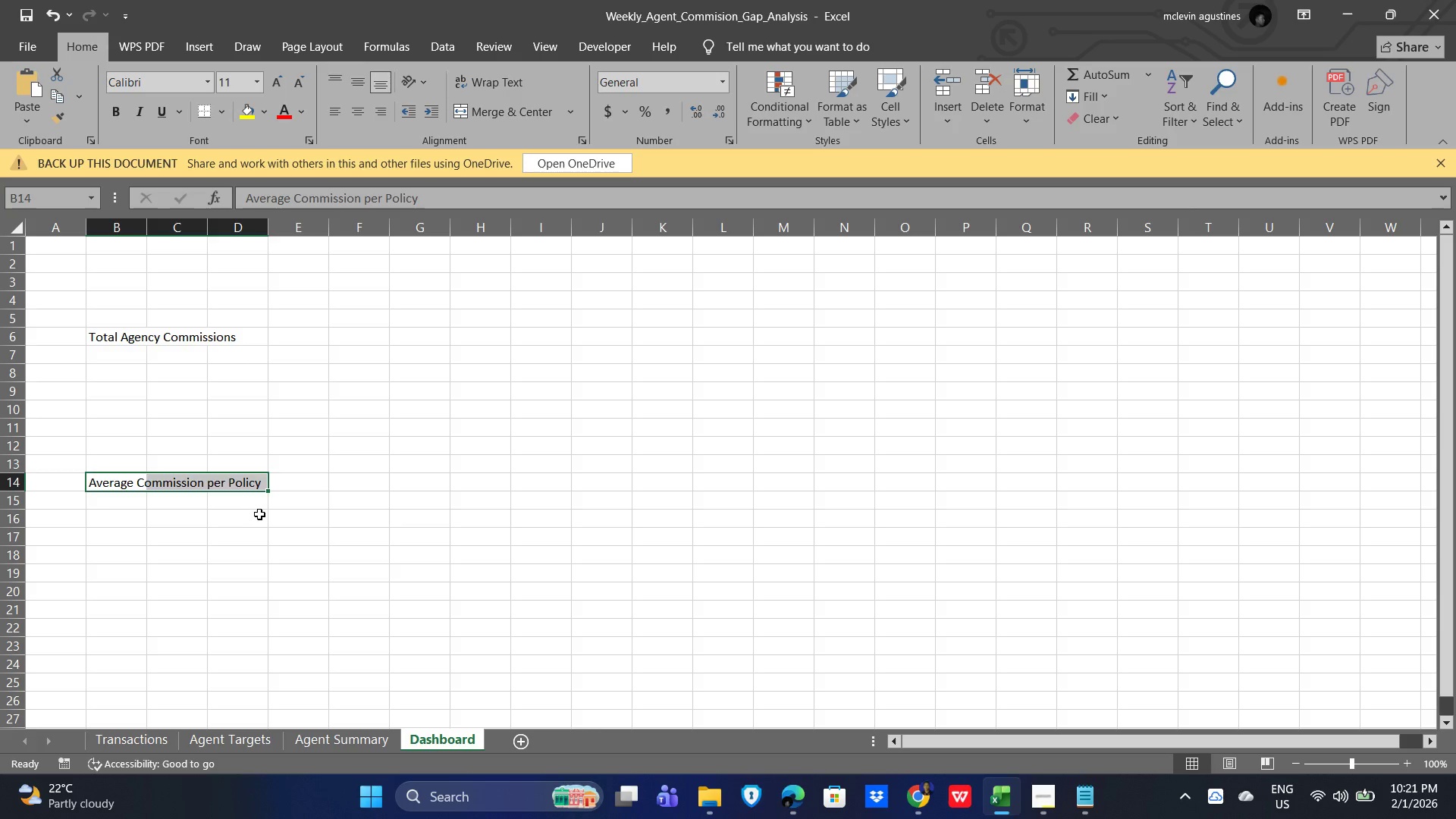 
hold_key(key=ControlLeft, duration=0.36)
 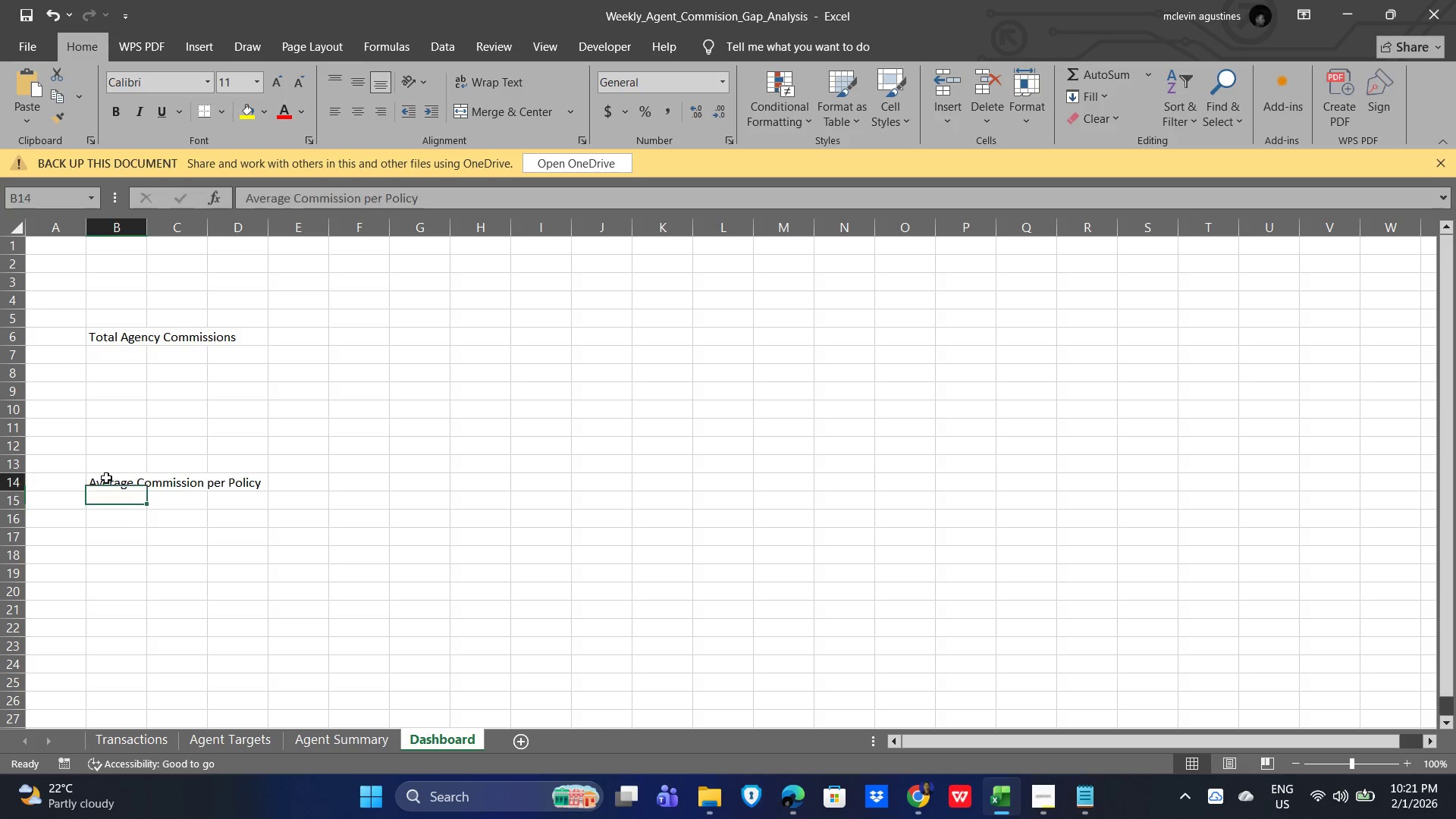 
key(Control+X)
 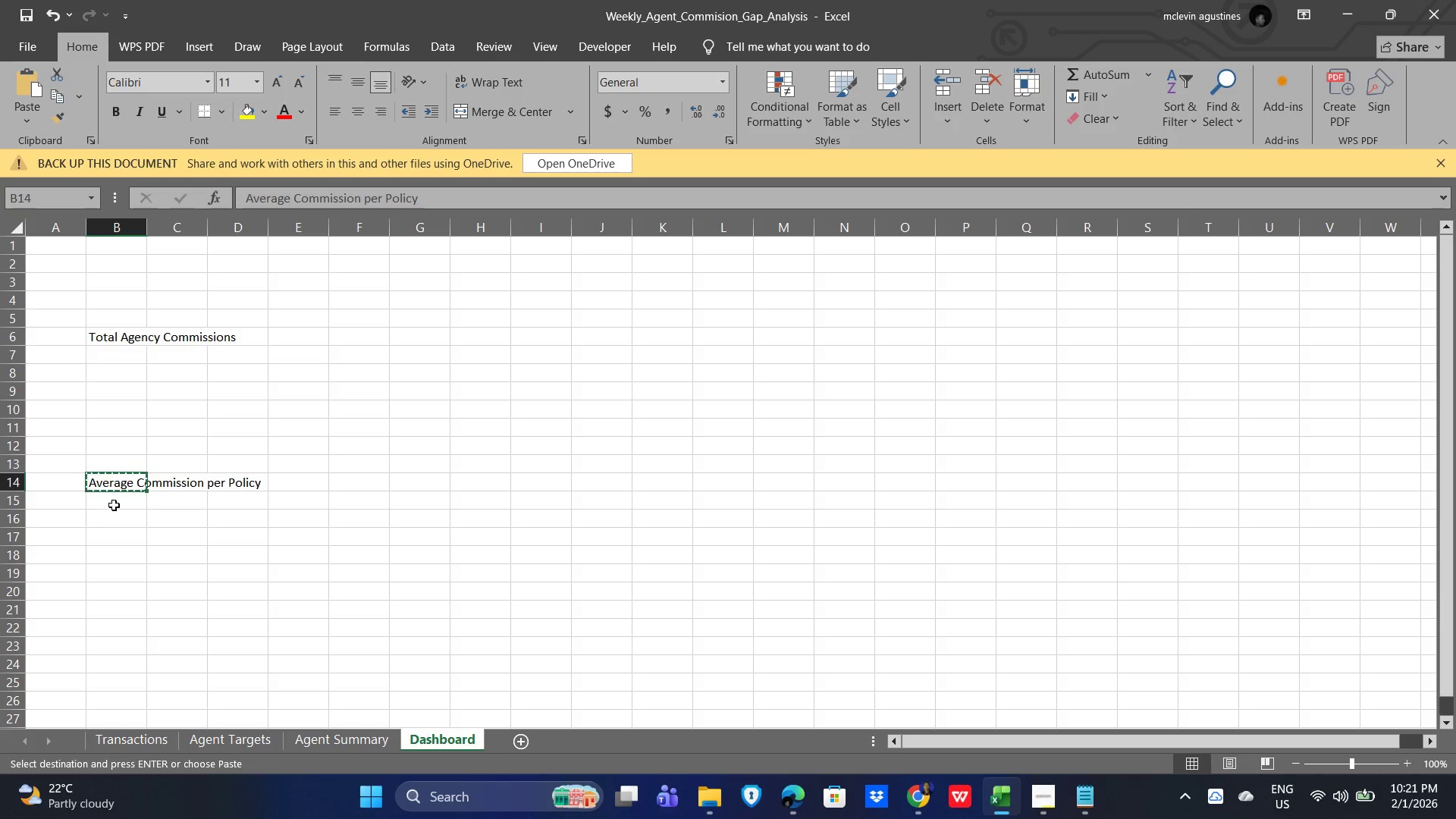 
left_click([114, 501])
 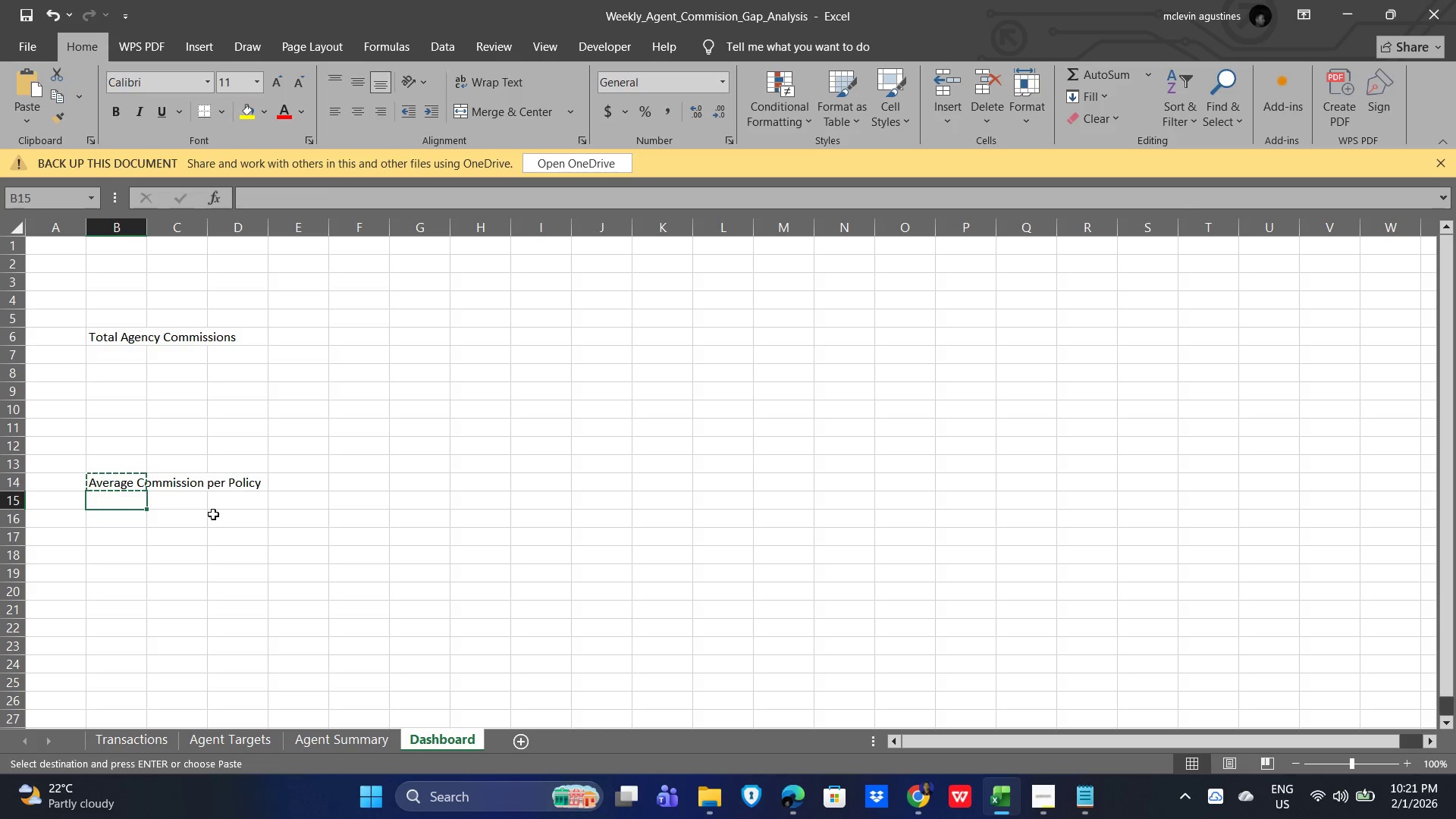 
key(Control+V)
 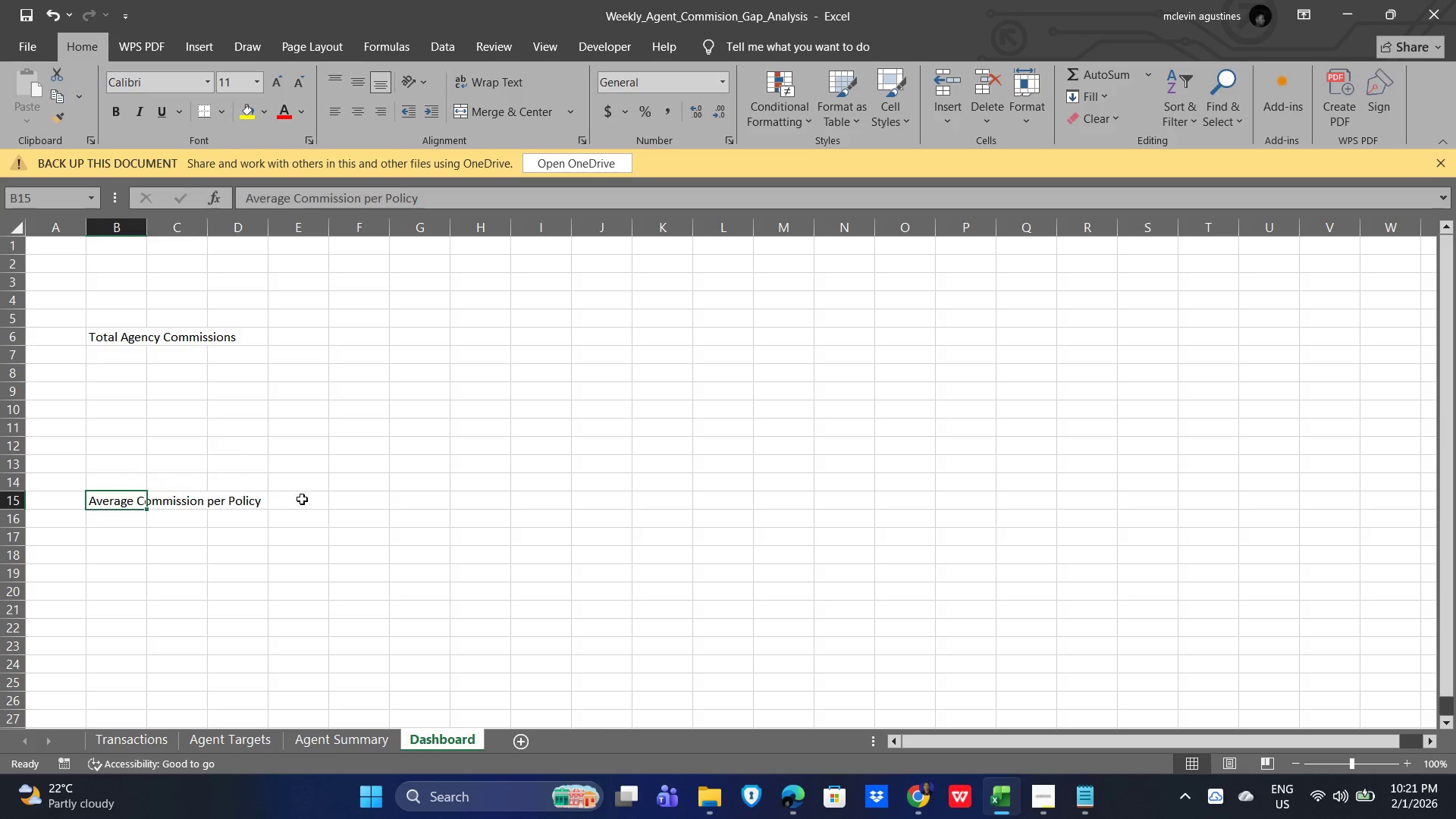 
left_click([337, 496])
 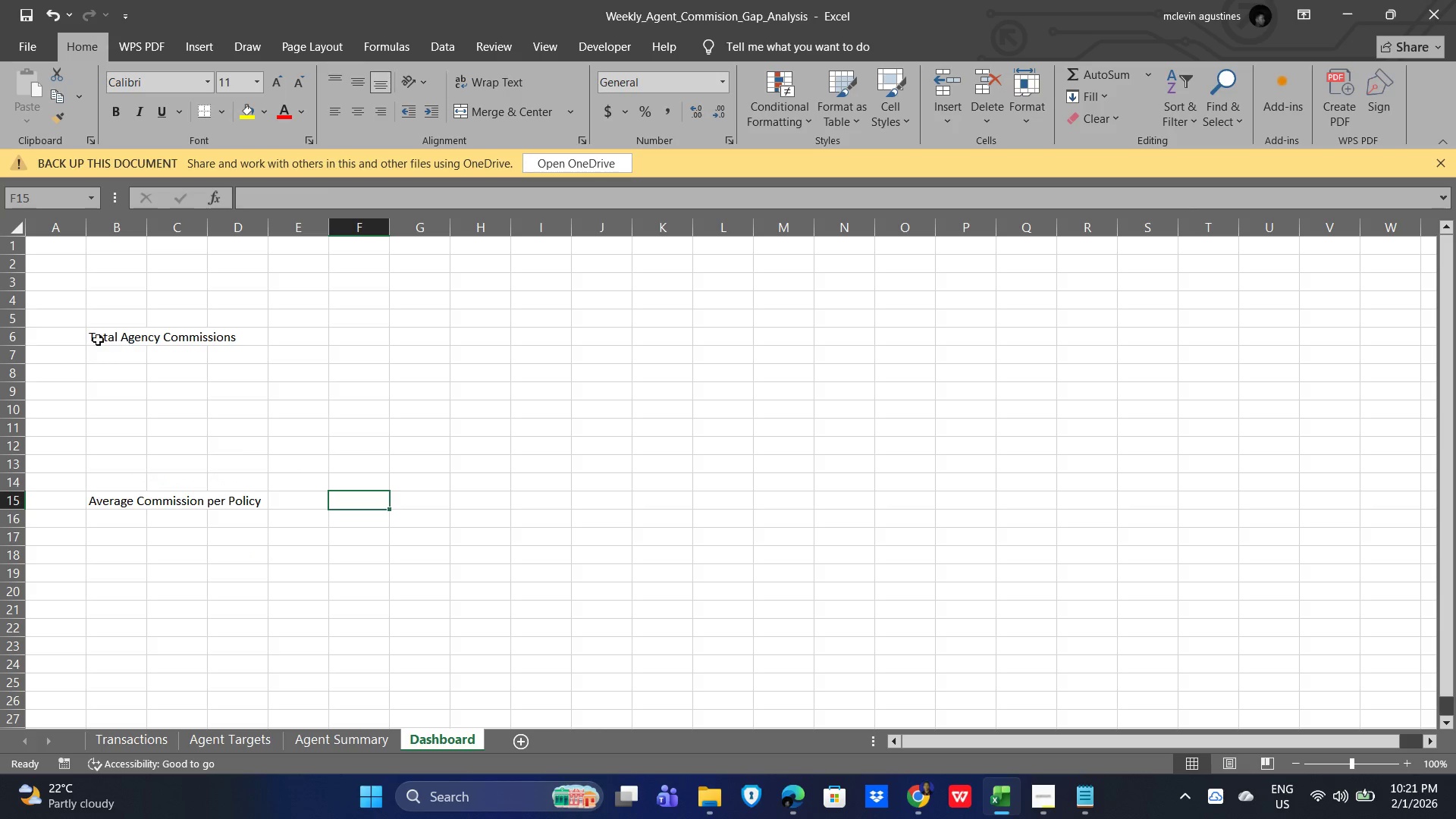 
left_click([96, 338])
 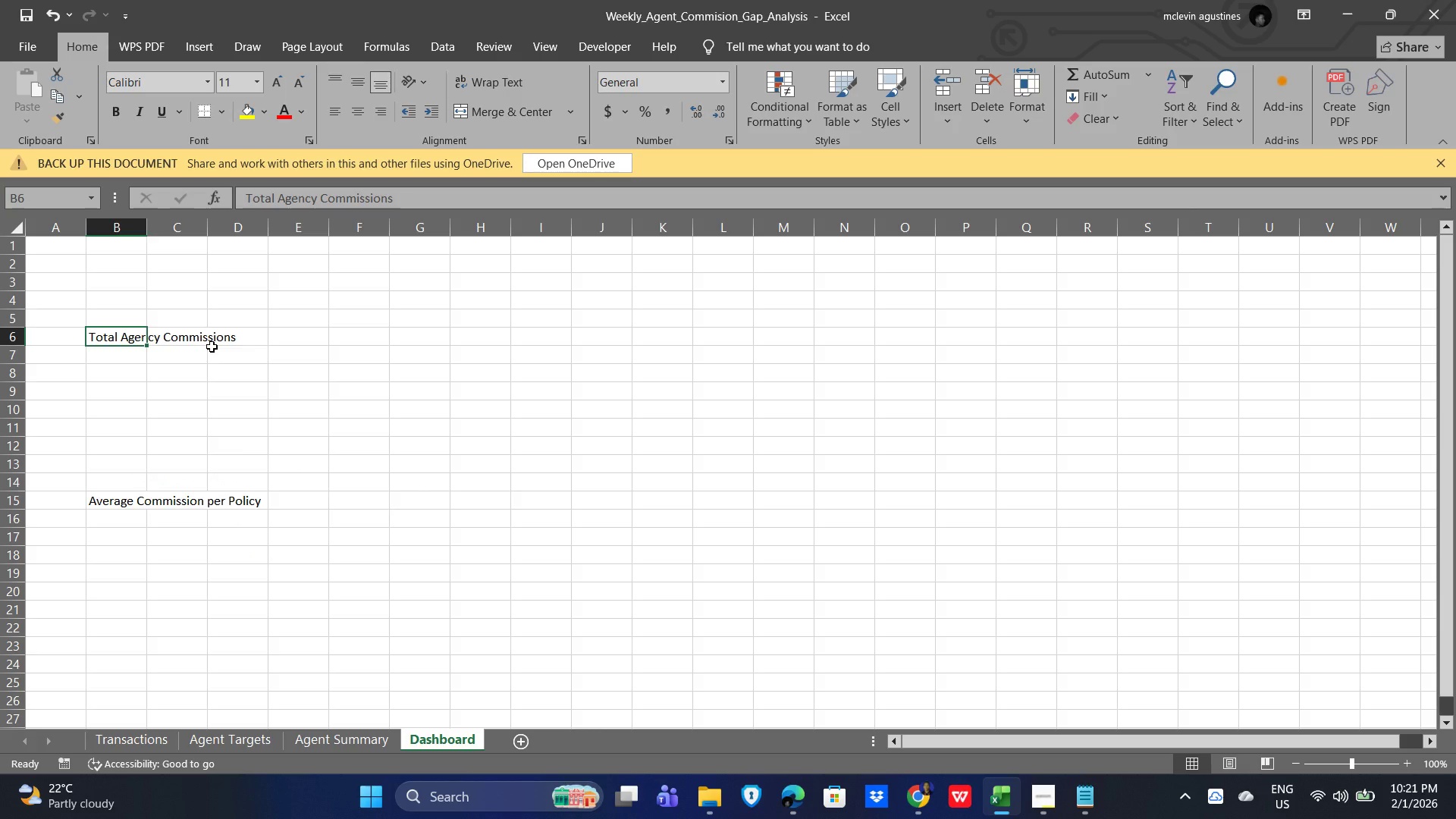 
key(Control+X)
 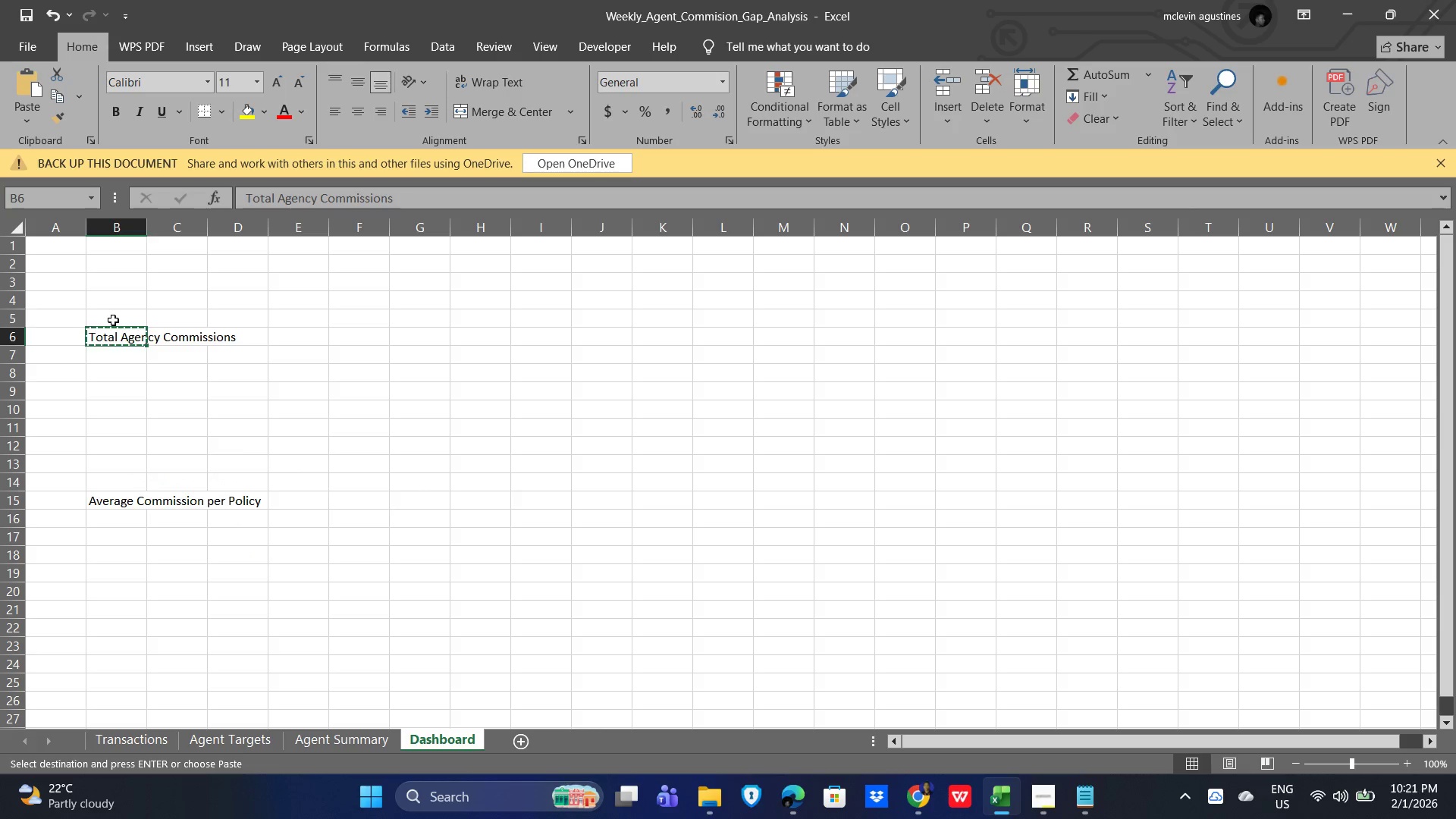 
left_click([113, 320])
 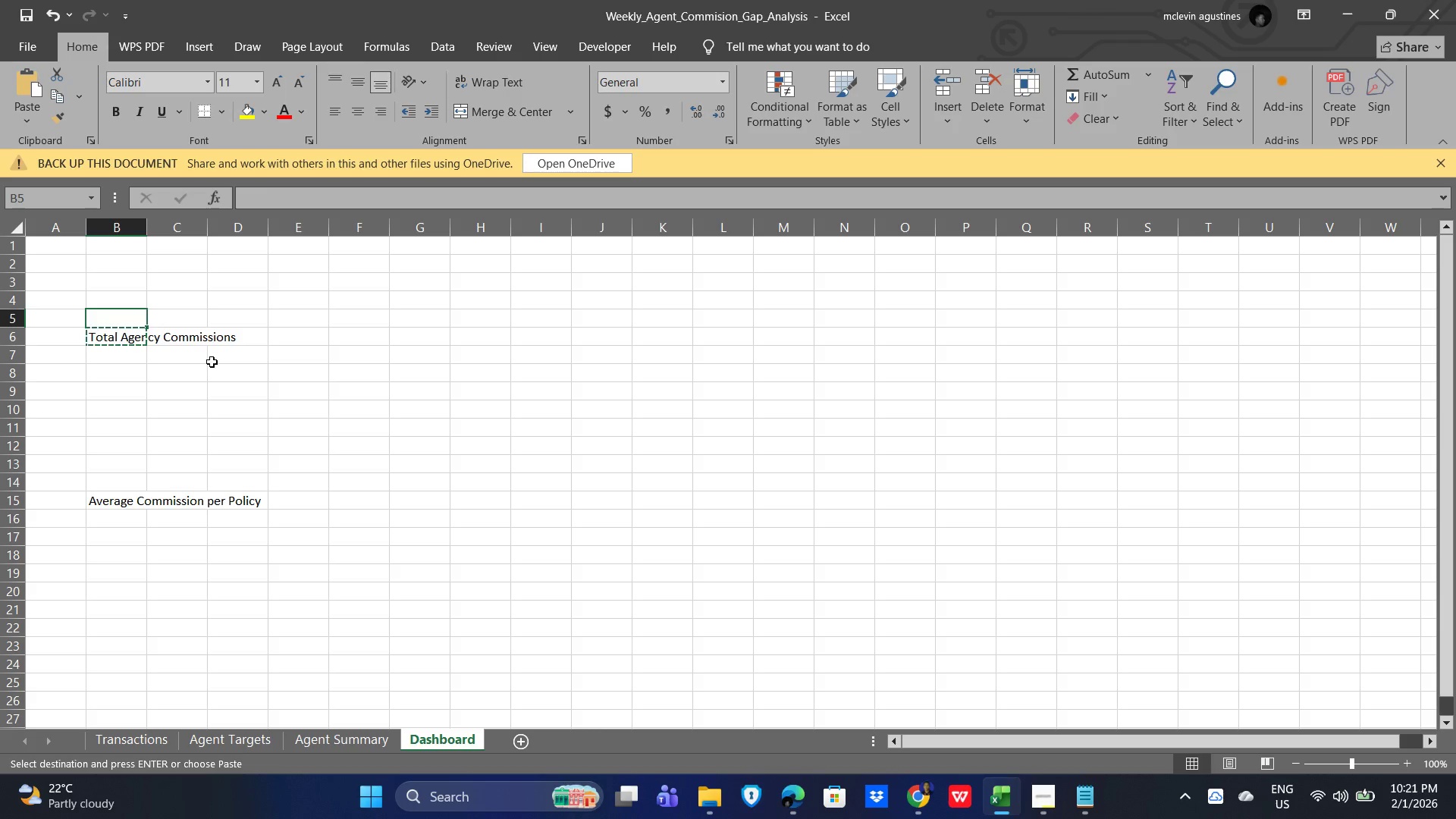 
key(Control+V)
 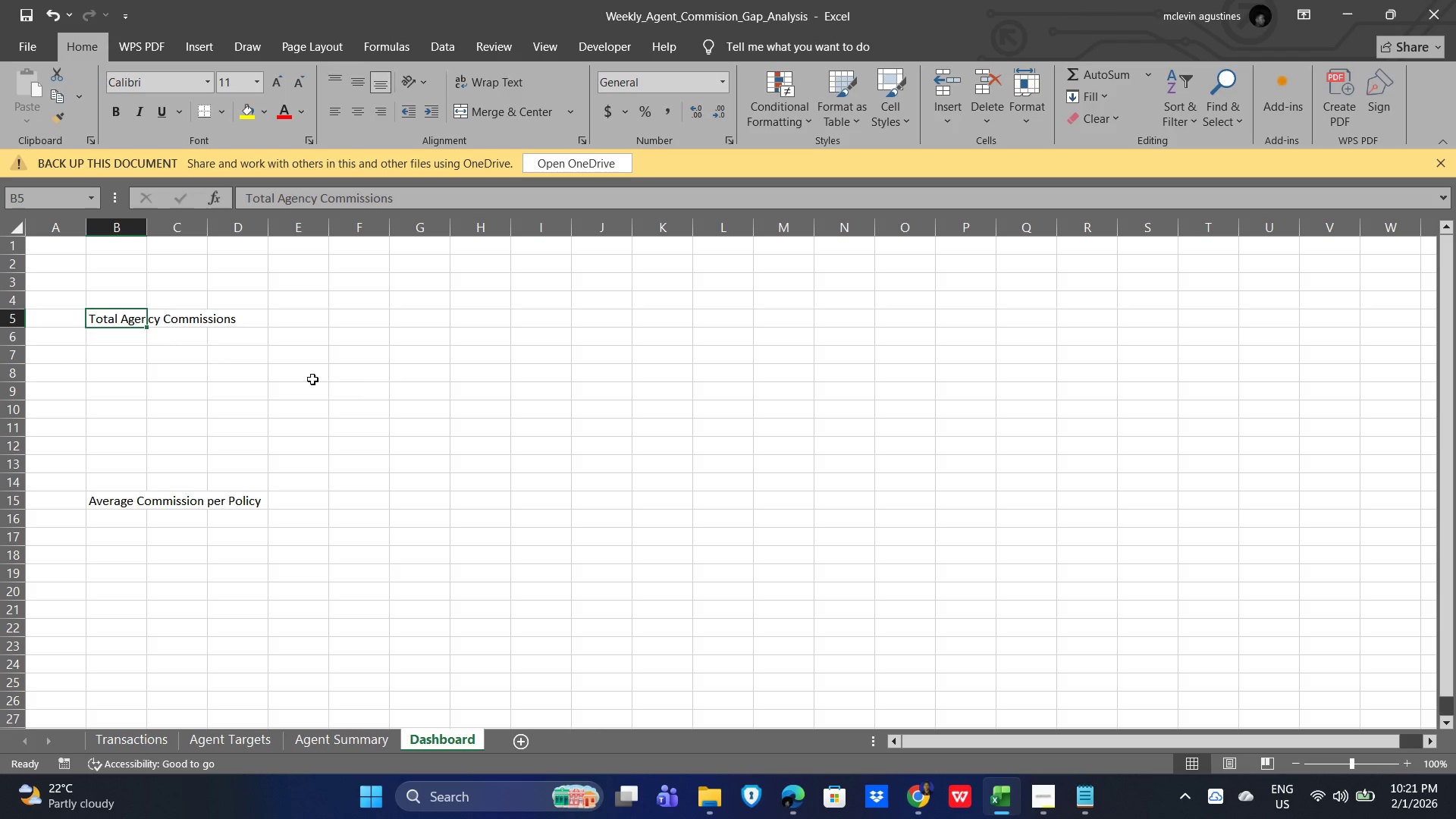 
left_click([369, 390])
 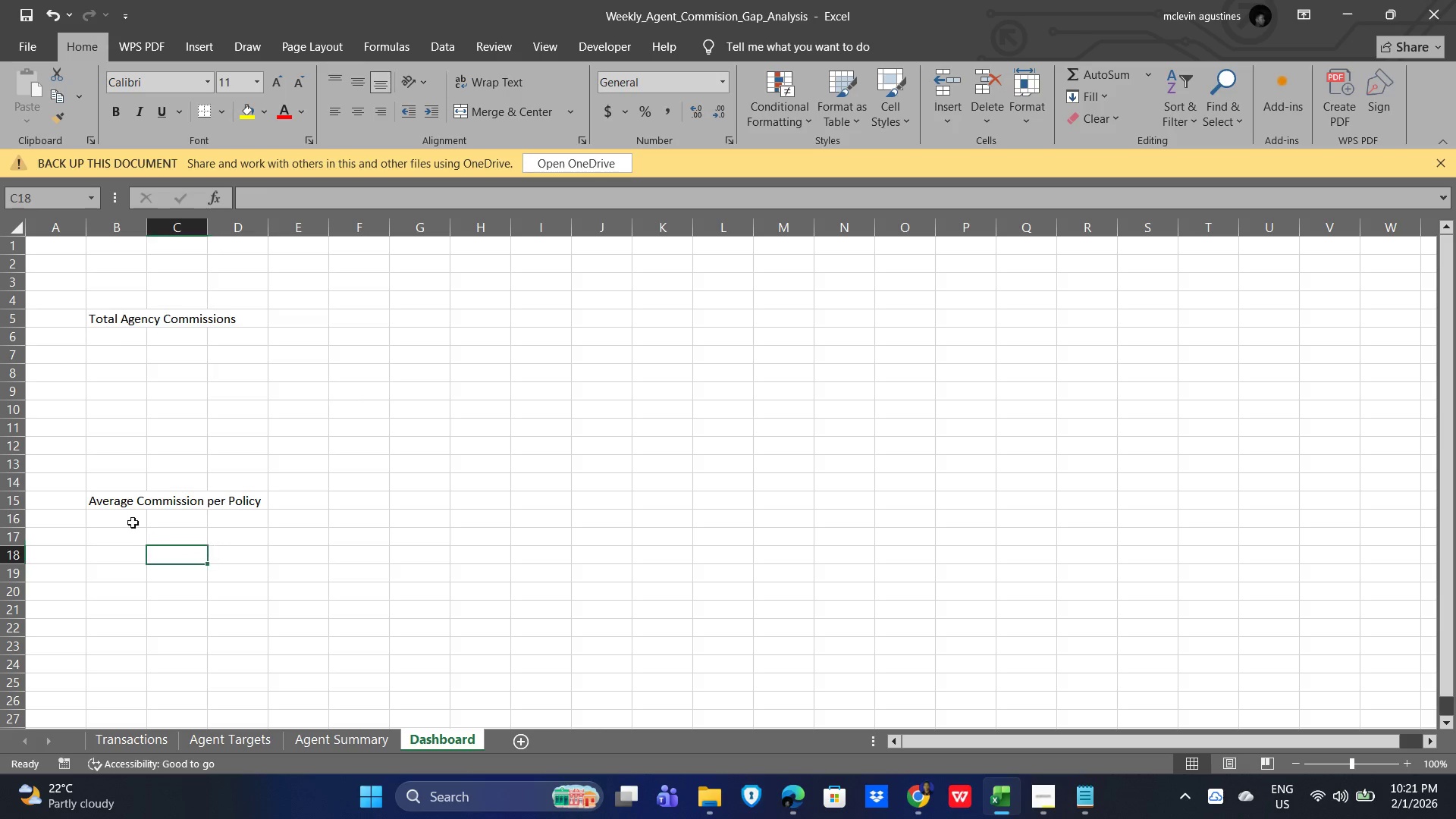 
scroll: coordinate [233, 484], scroll_direction: down, amount: 2.0
 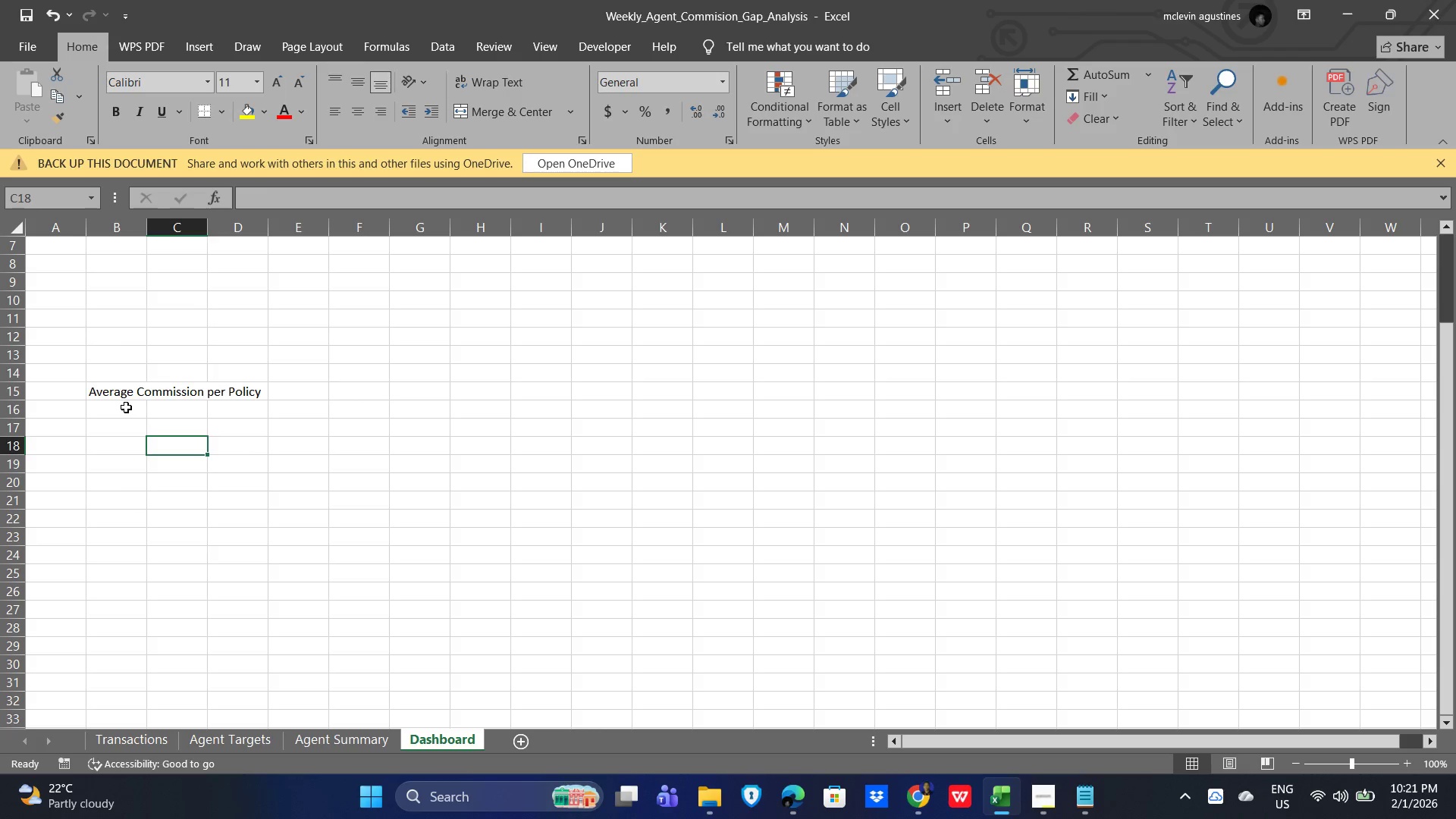 
scroll: coordinate [248, 507], scroll_direction: up, amount: 2.0
 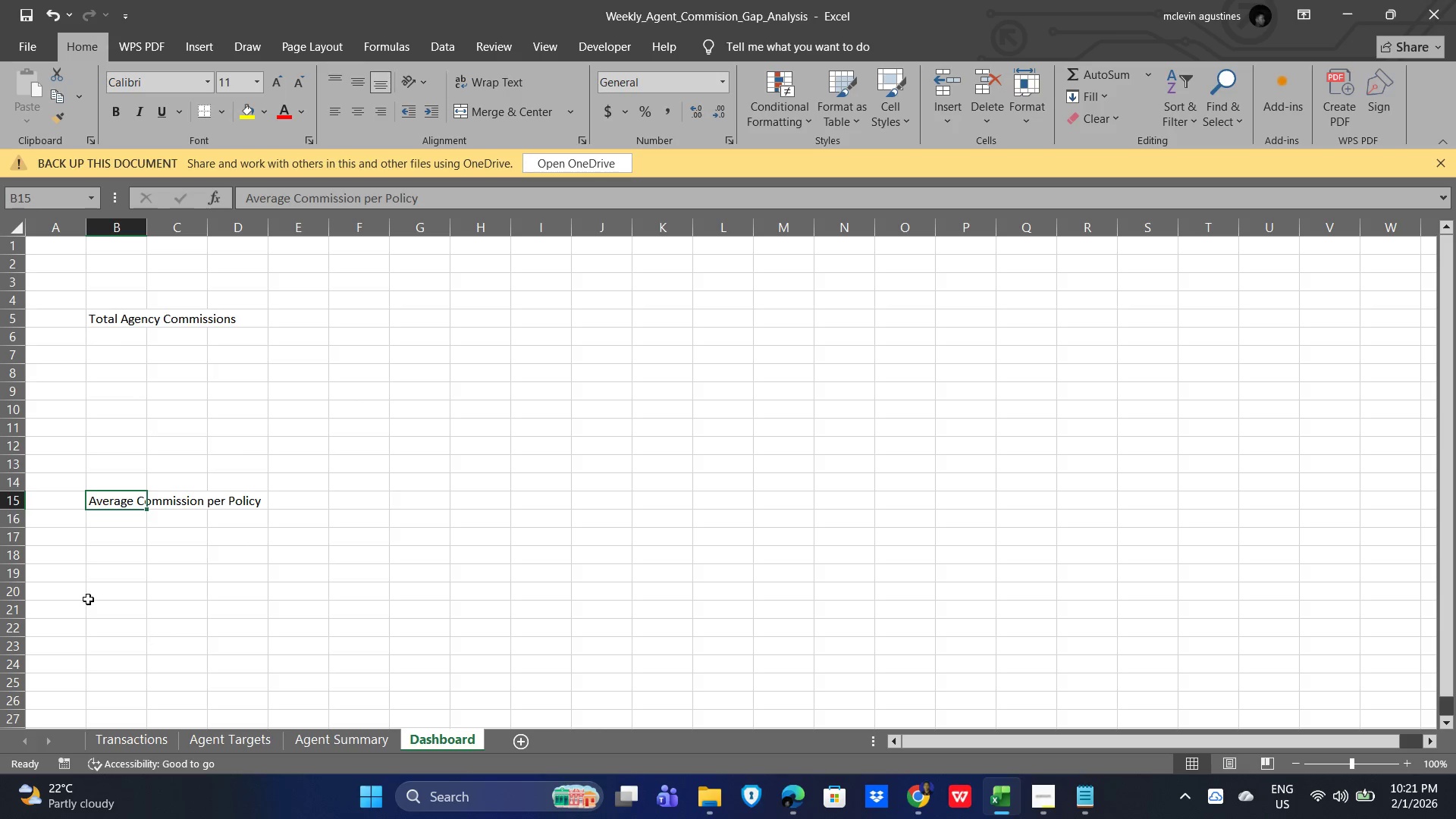 
key(Control+X)
 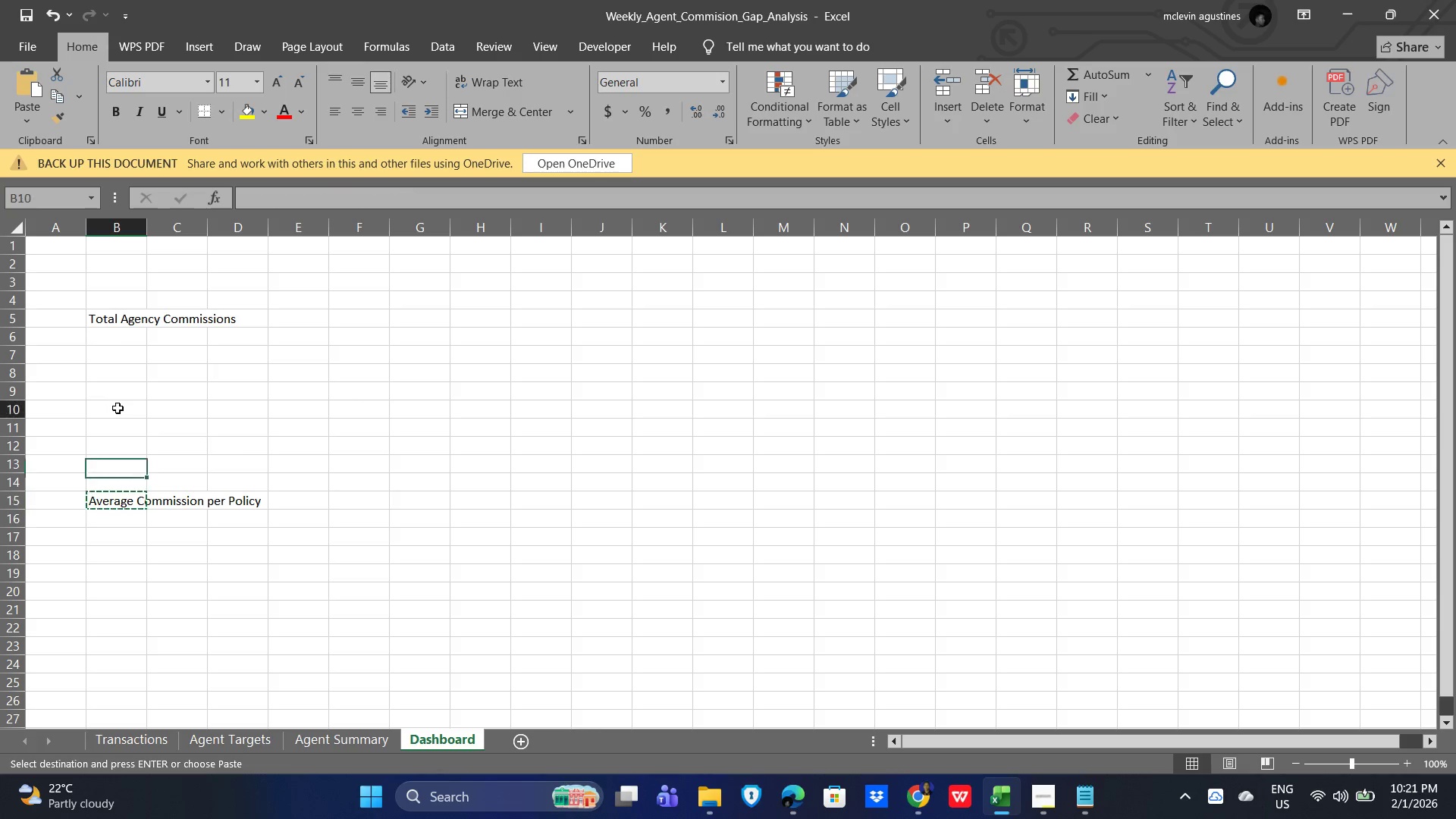 
key(Control+V)
 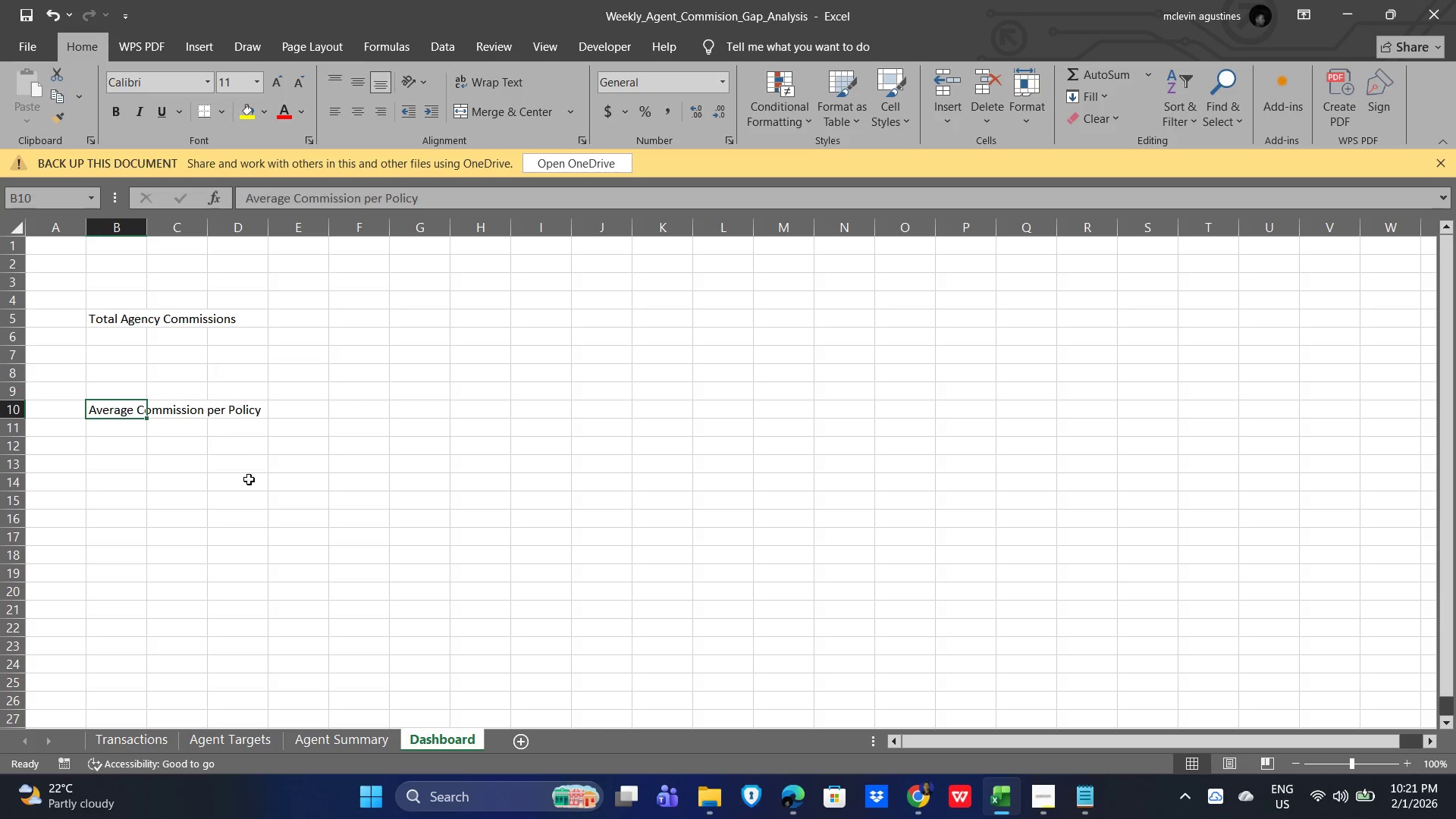 
left_click([273, 479])
 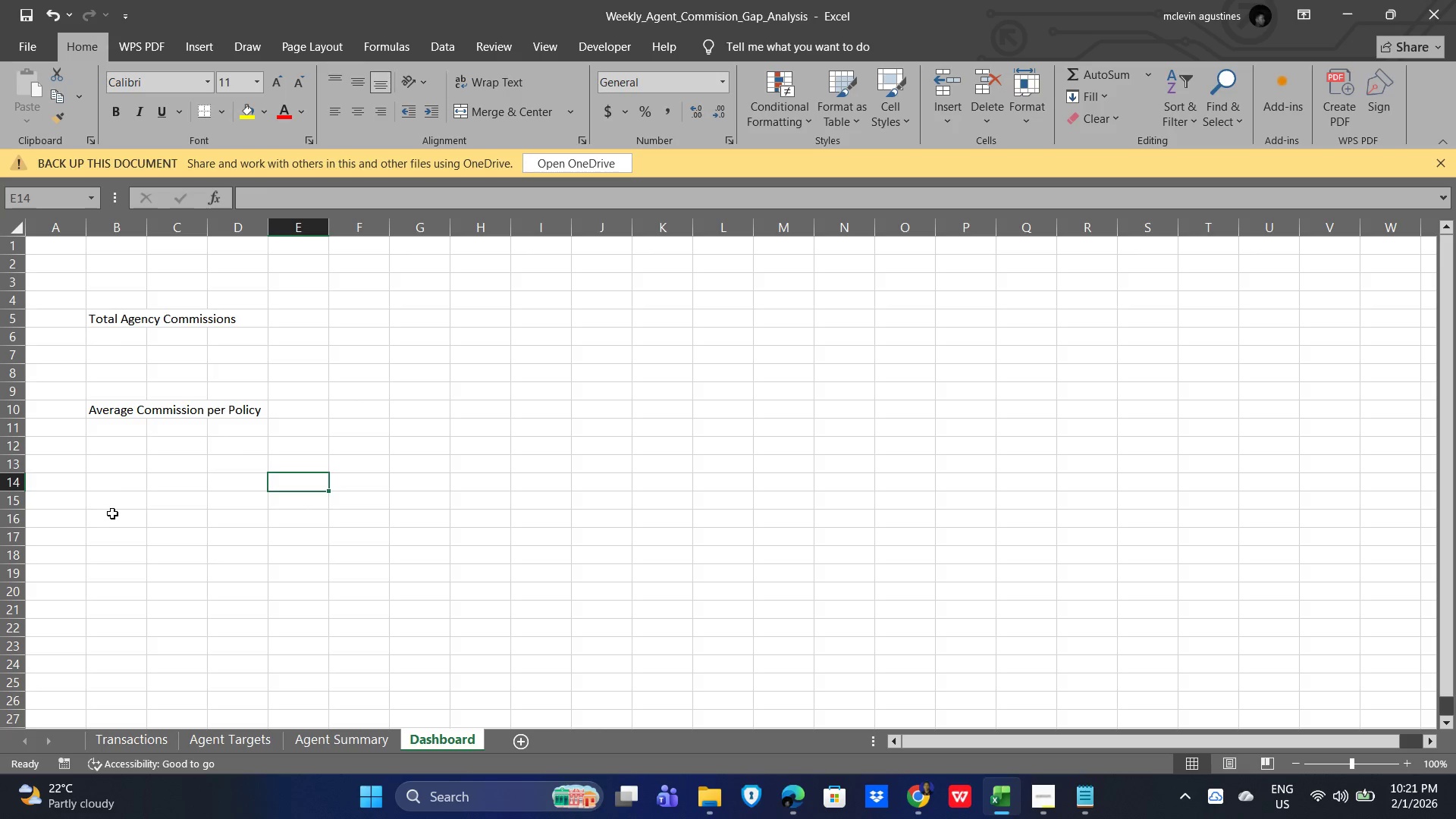 
left_click([115, 500])
 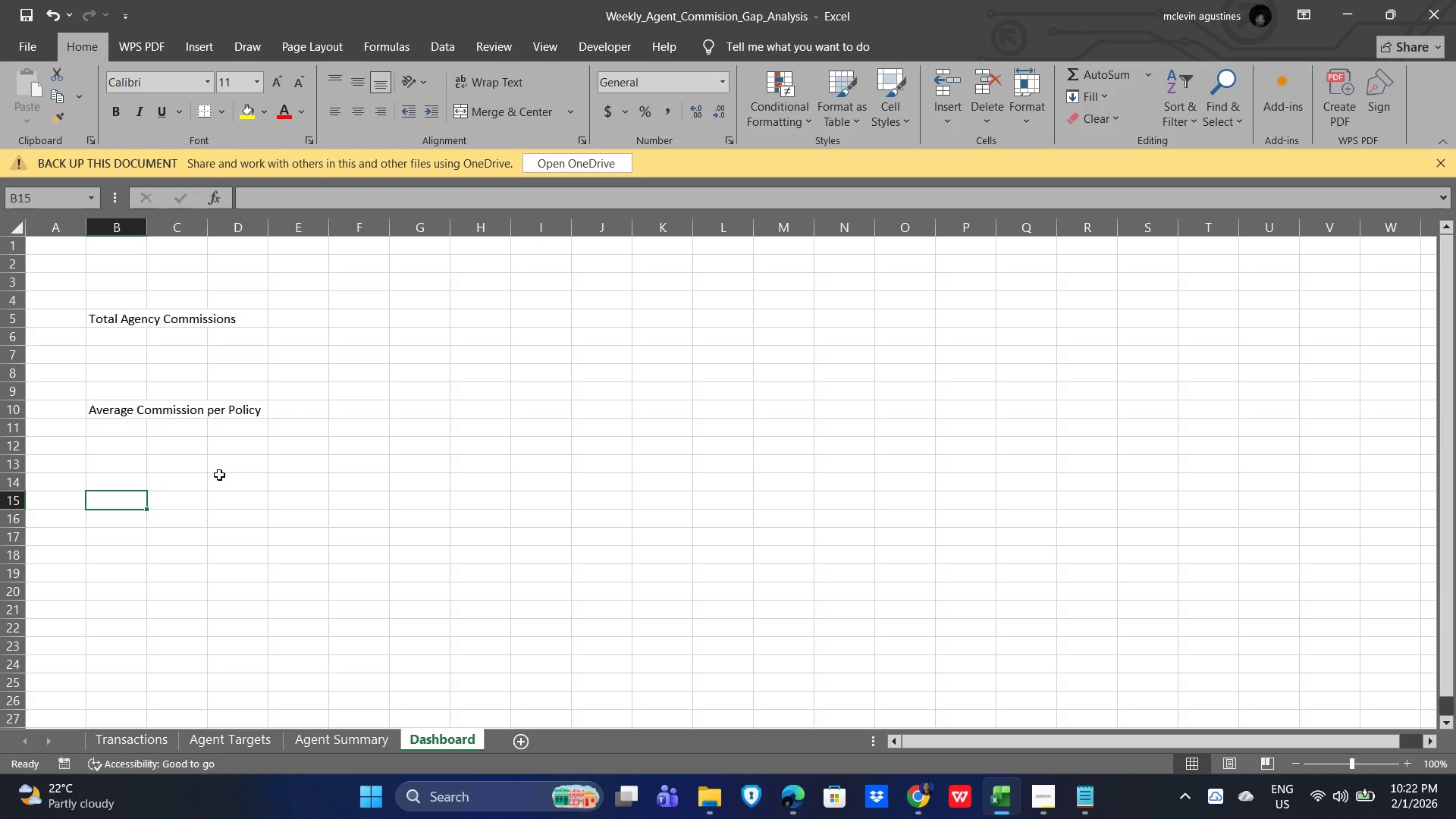 
wait(7.02)
 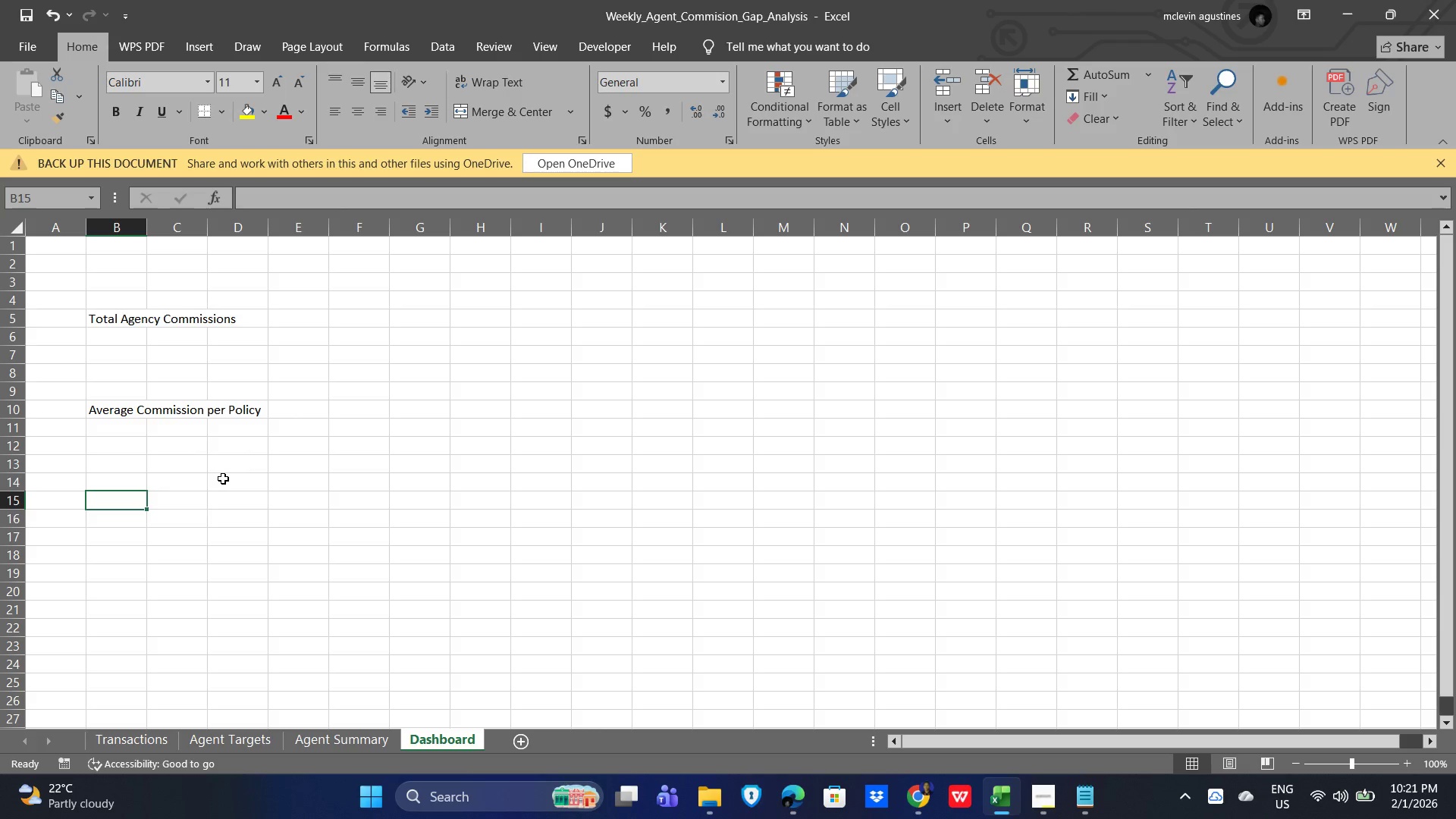 
type(Count of at)
 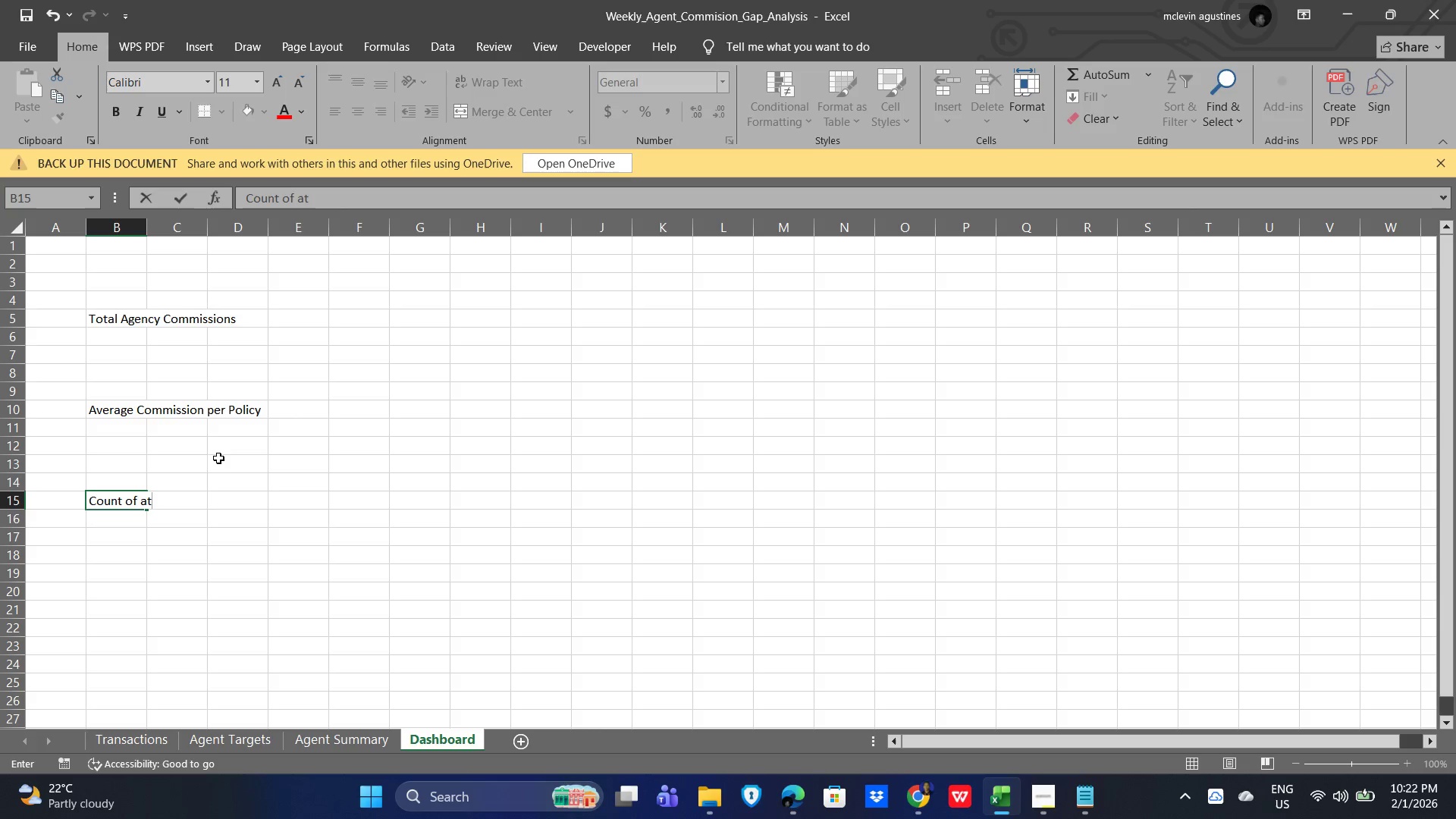 
key(Backspace)
key(Backspace)
type(At-Risk Agents)
 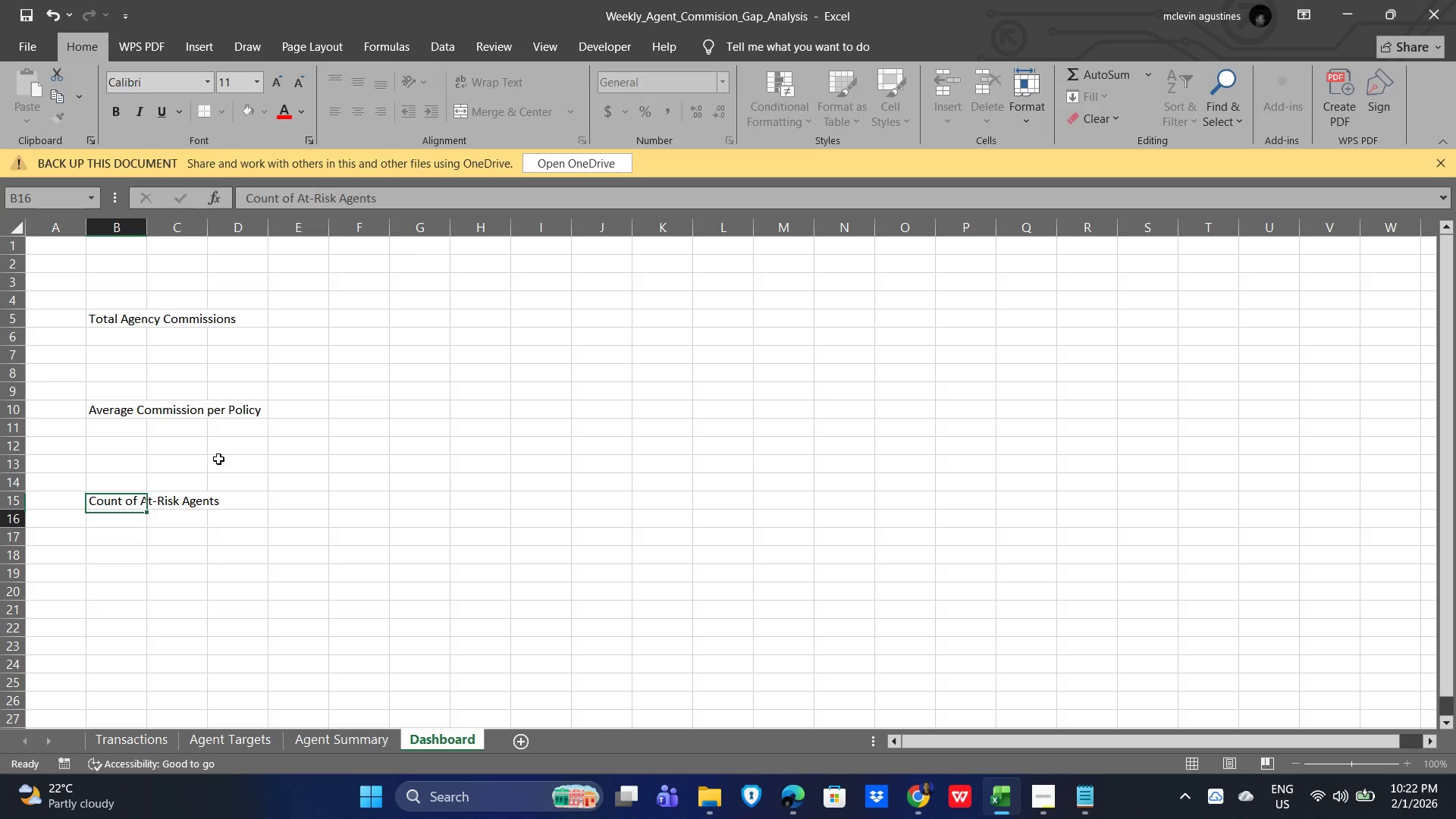 
 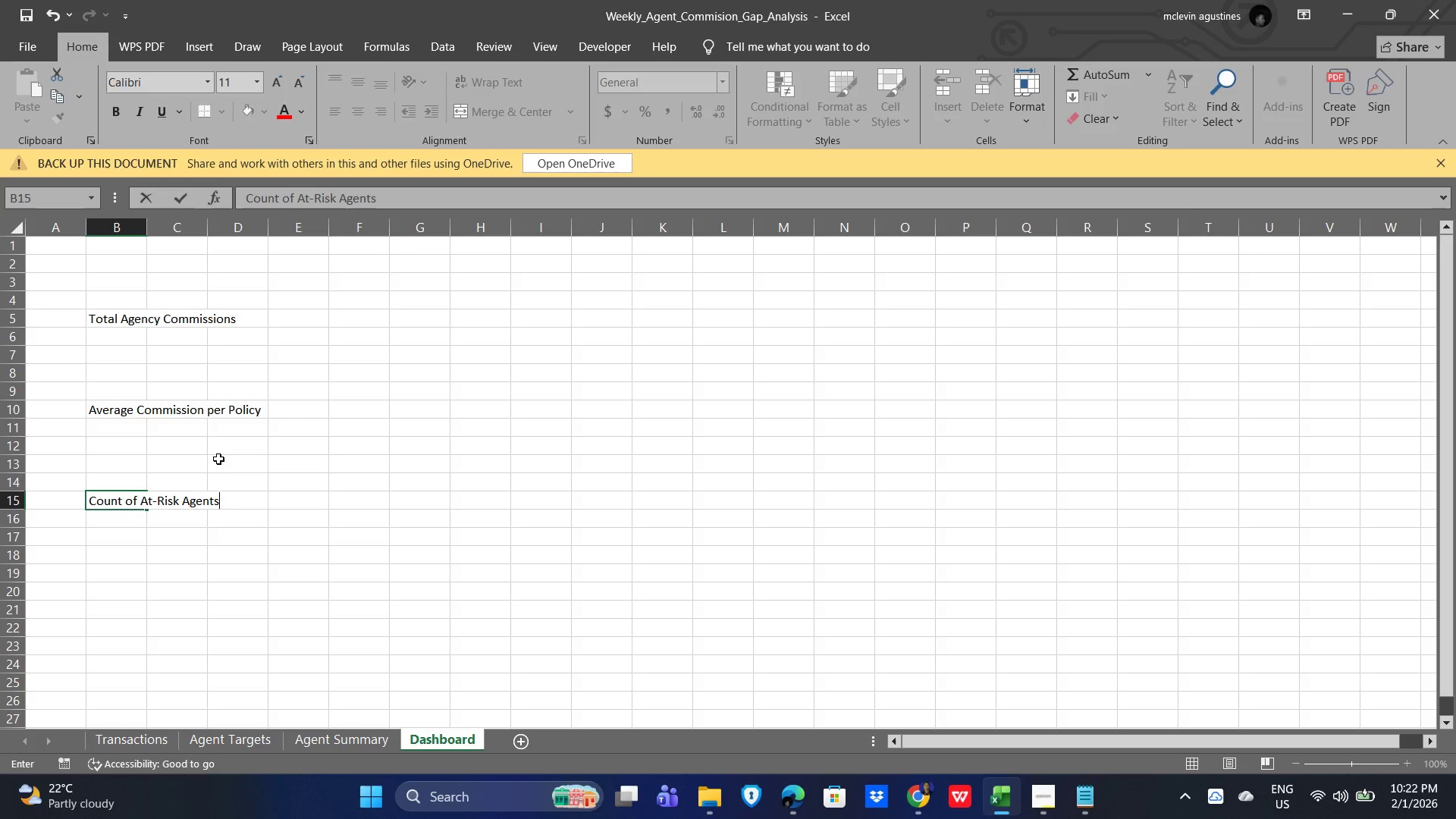 
key(Enter)
 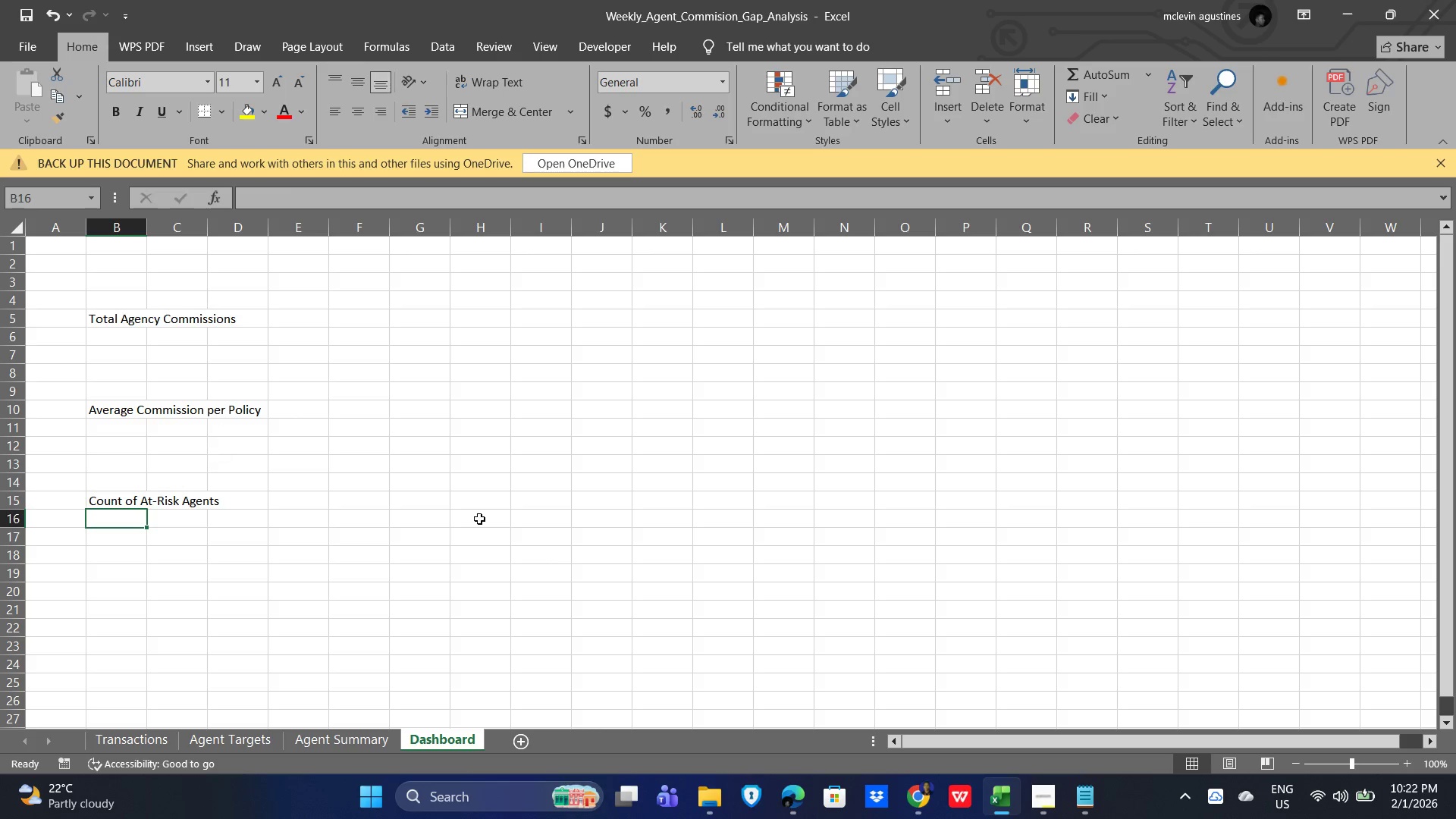 
left_click([623, 556])
 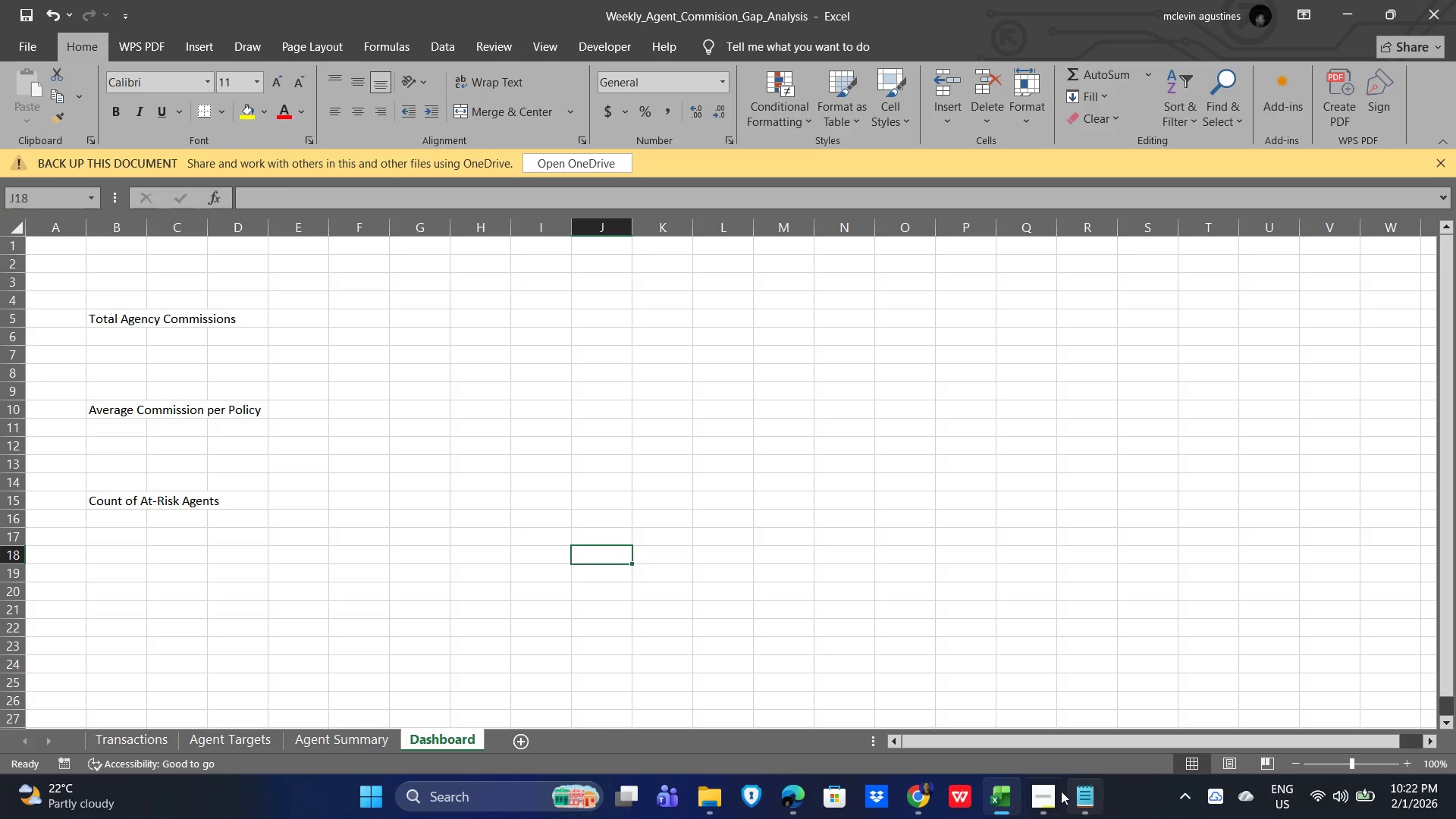 
left_click([1046, 801])